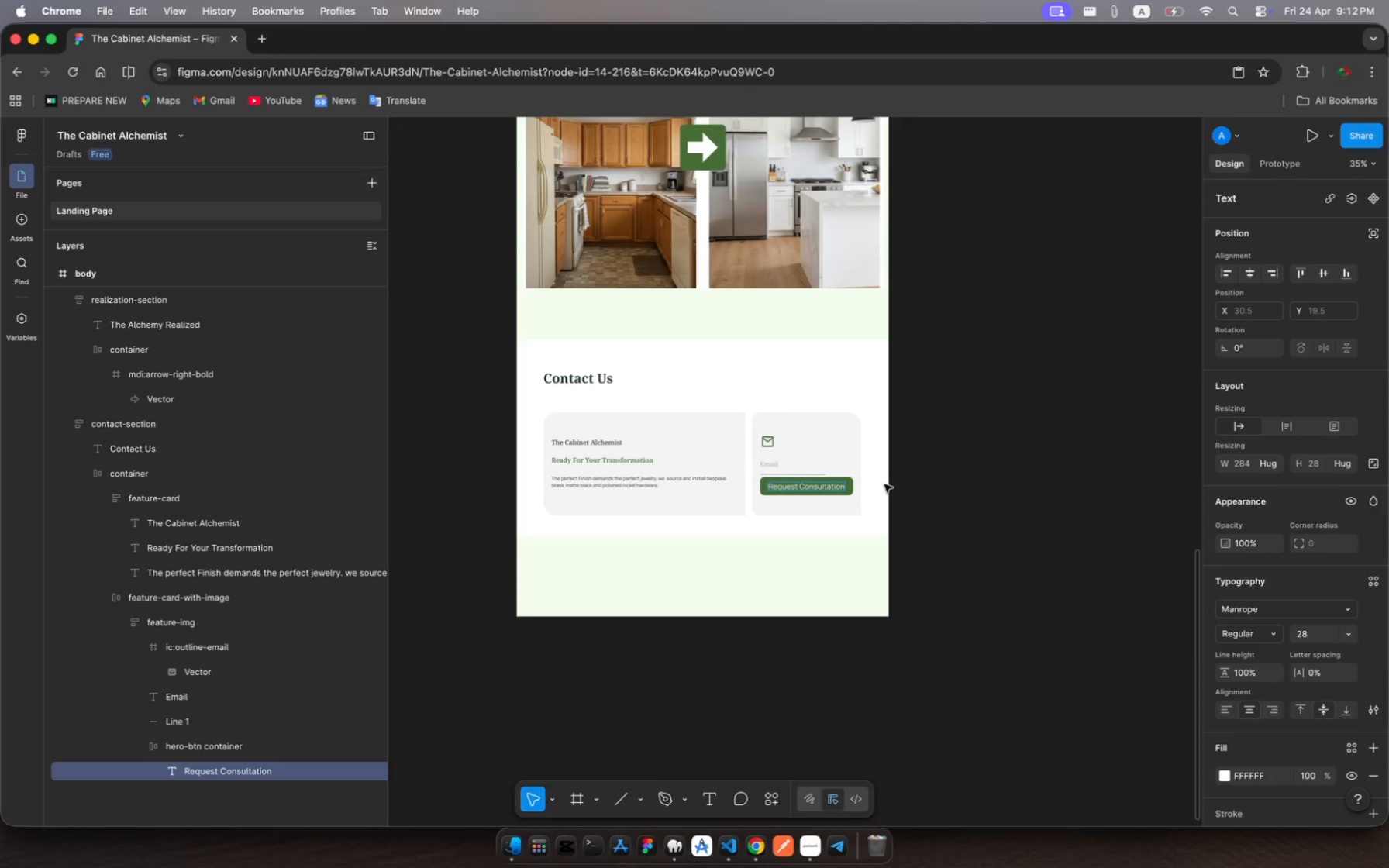 
scroll: coordinate [1263, 422], scroll_direction: up, amount: 184.0
 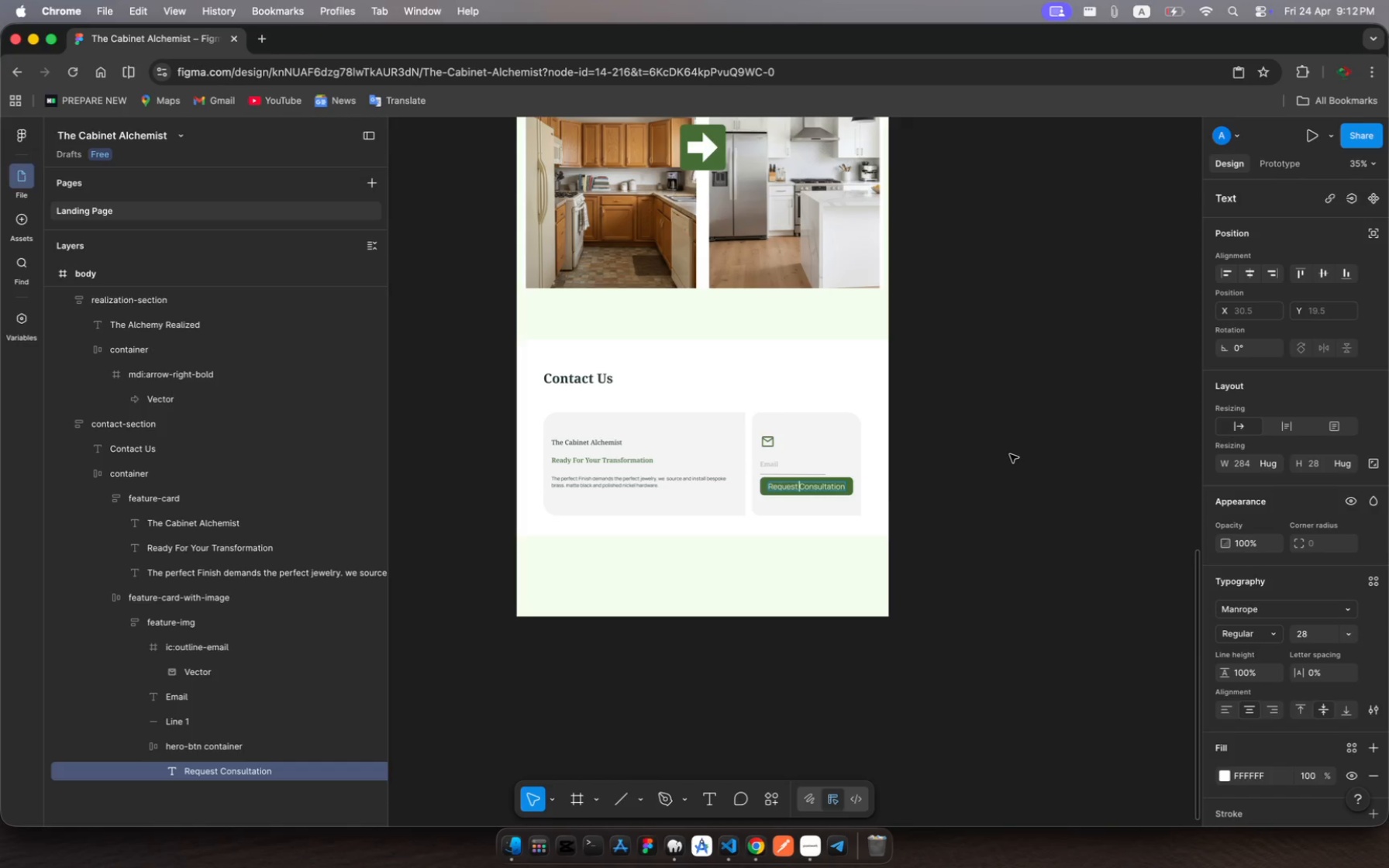 
key(Escape)
 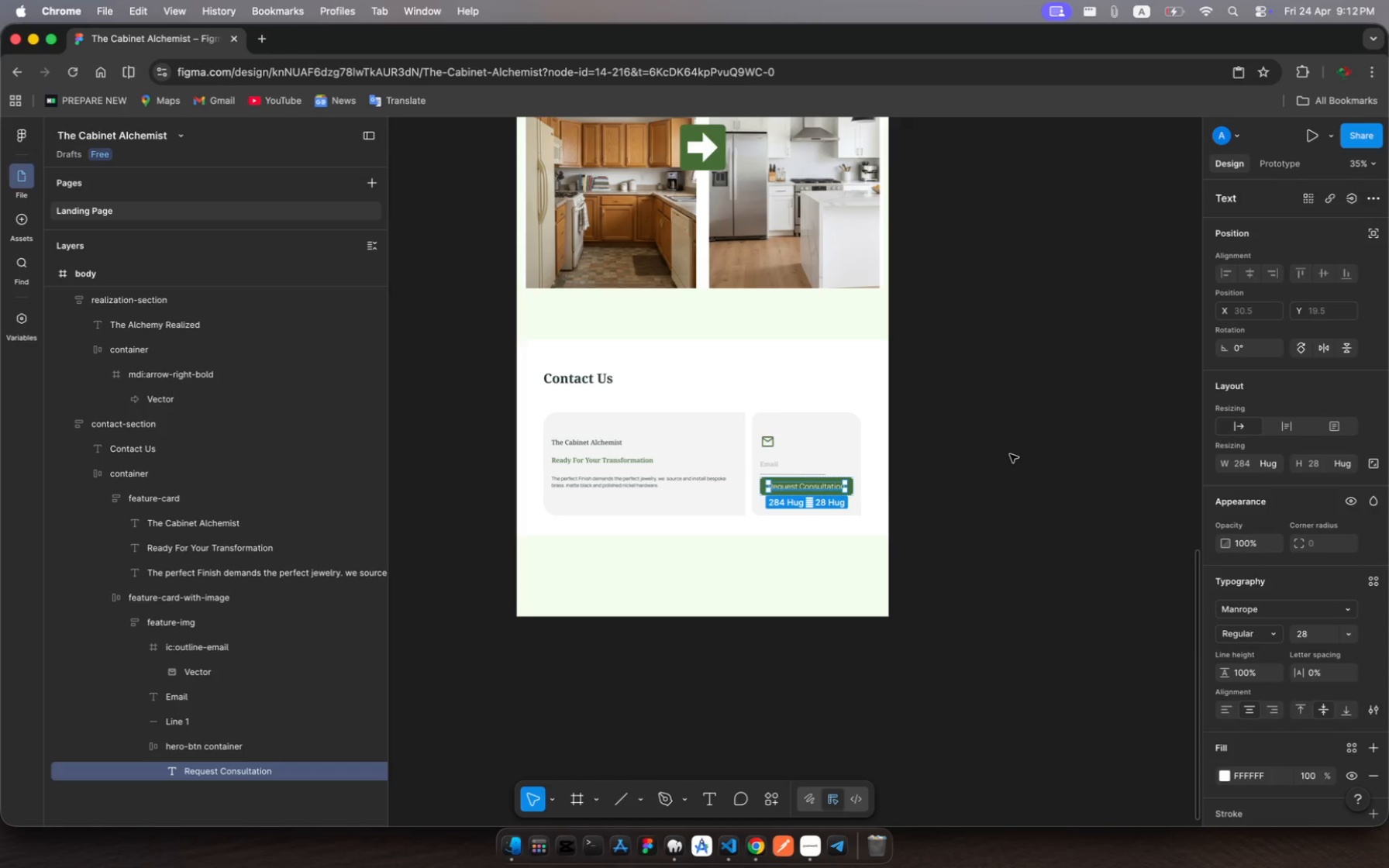 
key(Escape)
 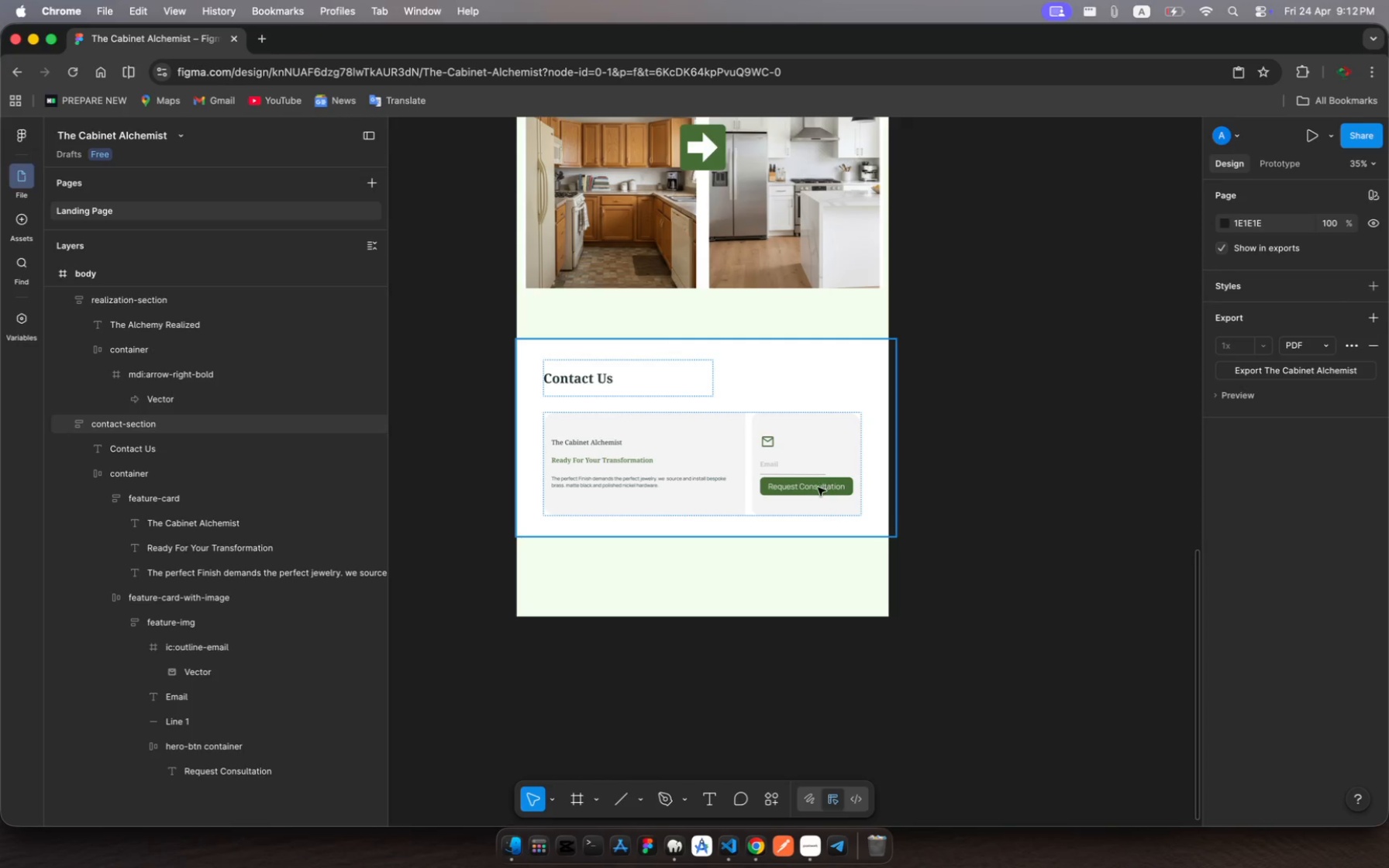 
left_click([804, 457])
 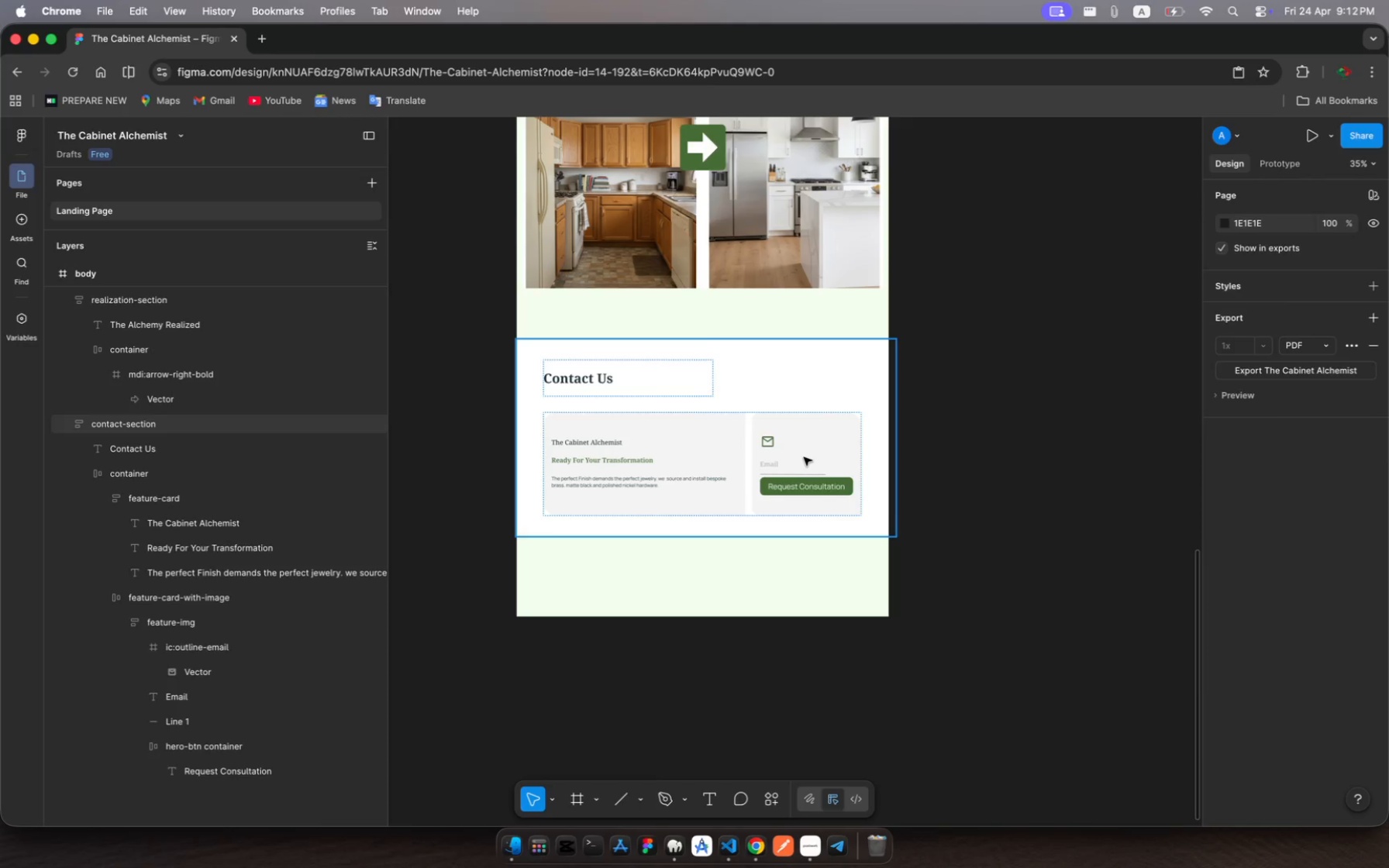 
left_click([804, 457])
 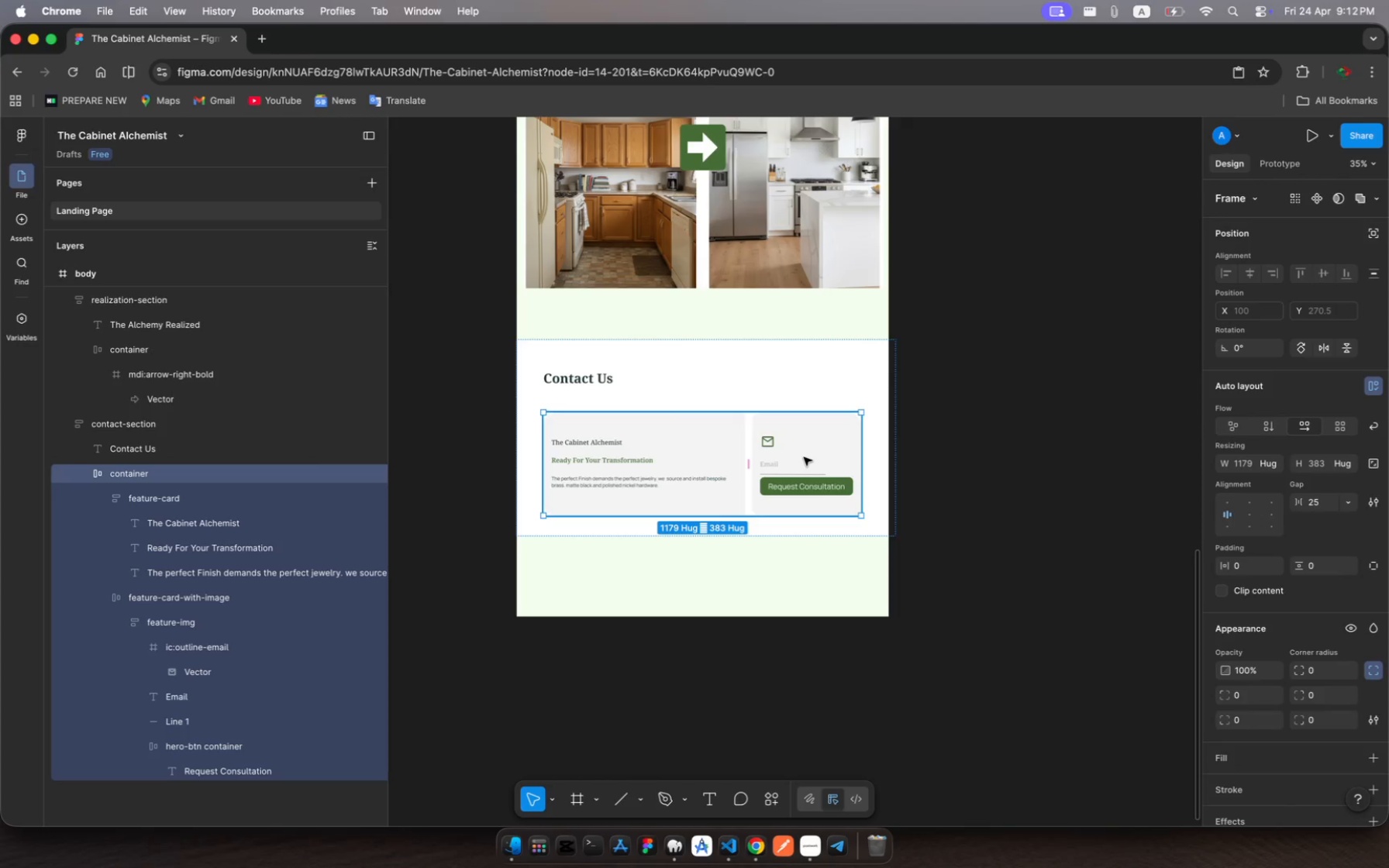 
left_click([804, 457])
 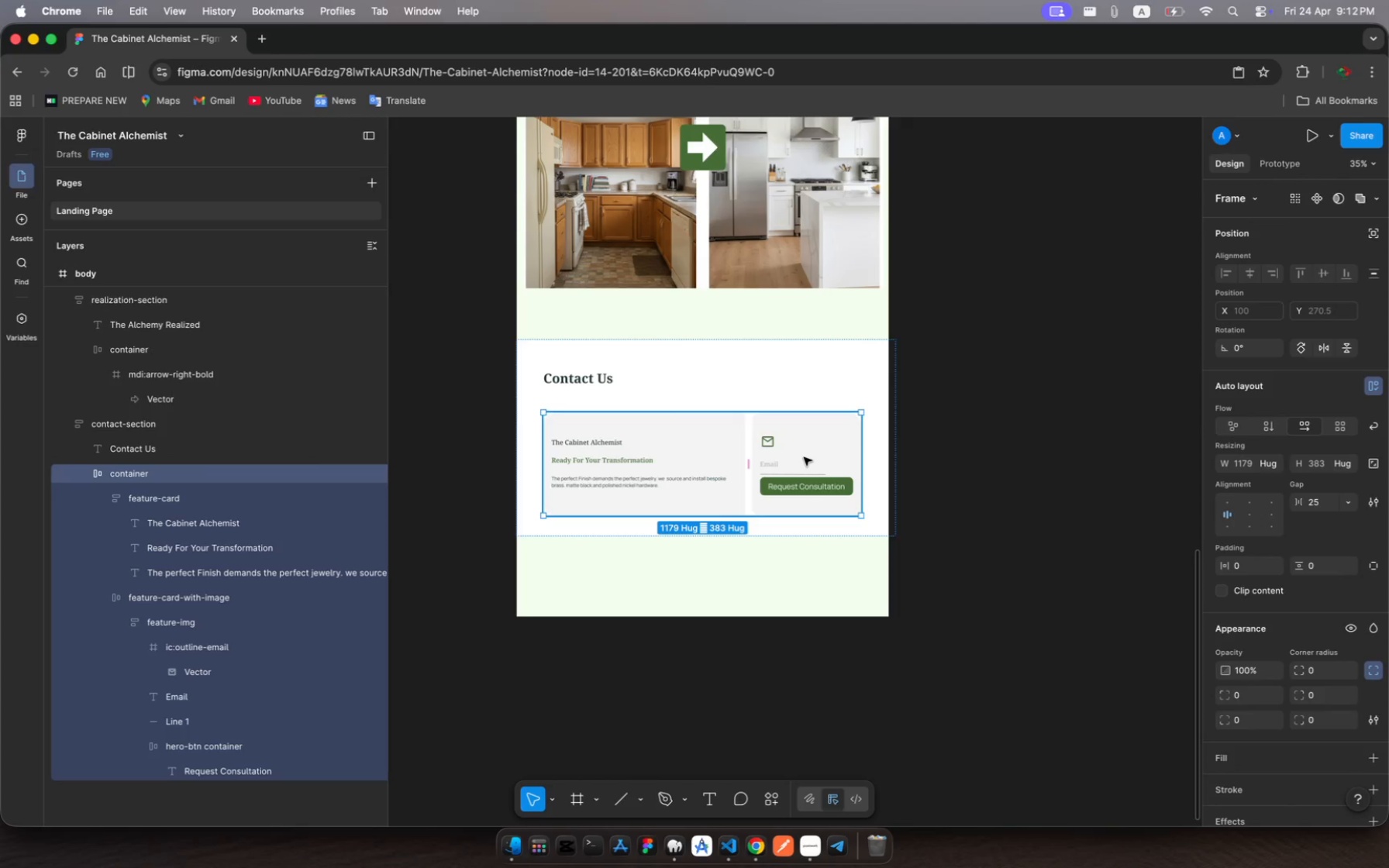 
left_click([804, 457])
 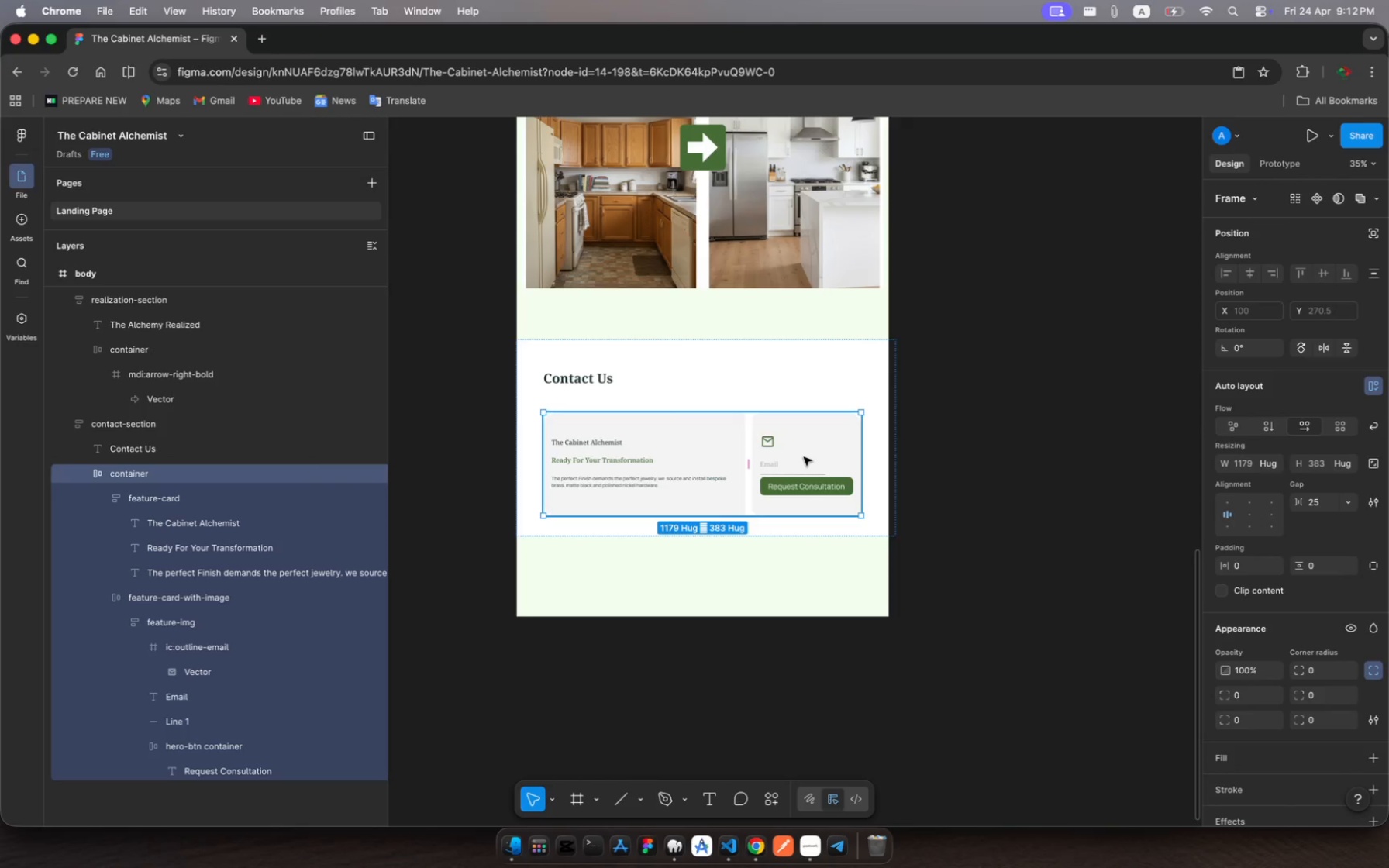 
left_click([804, 457])
 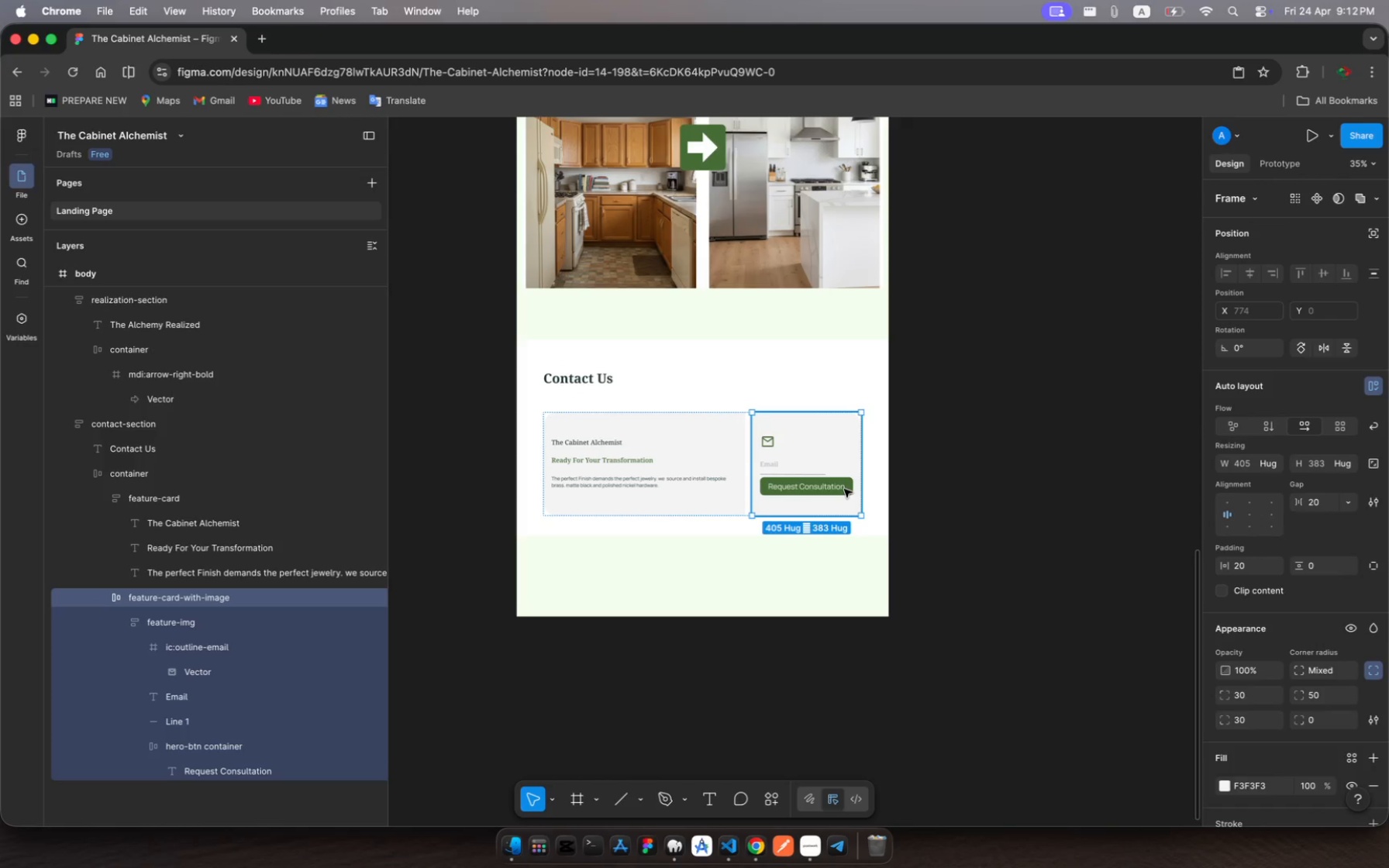 
wait(9.67)
 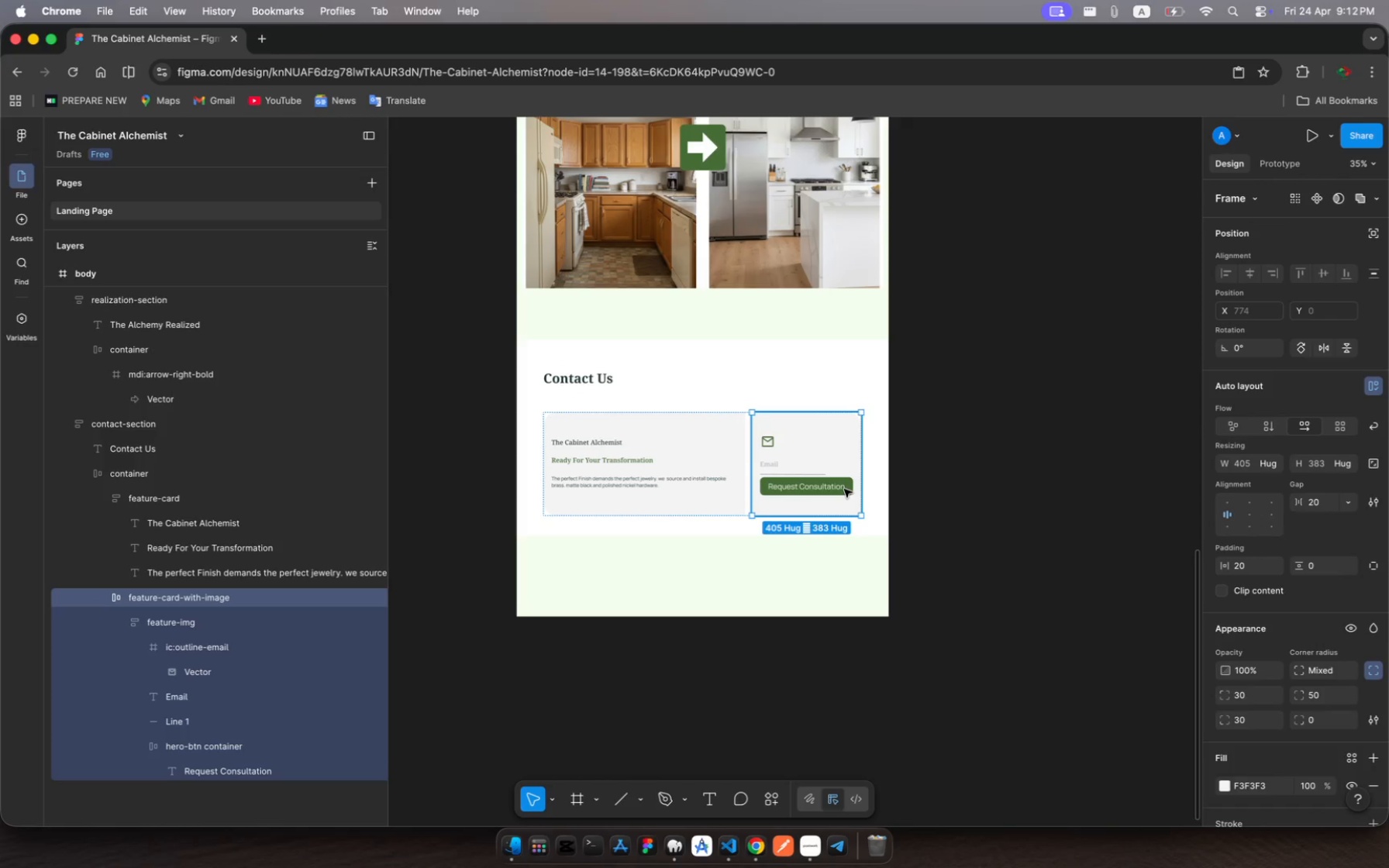 
left_click([1314, 566])
 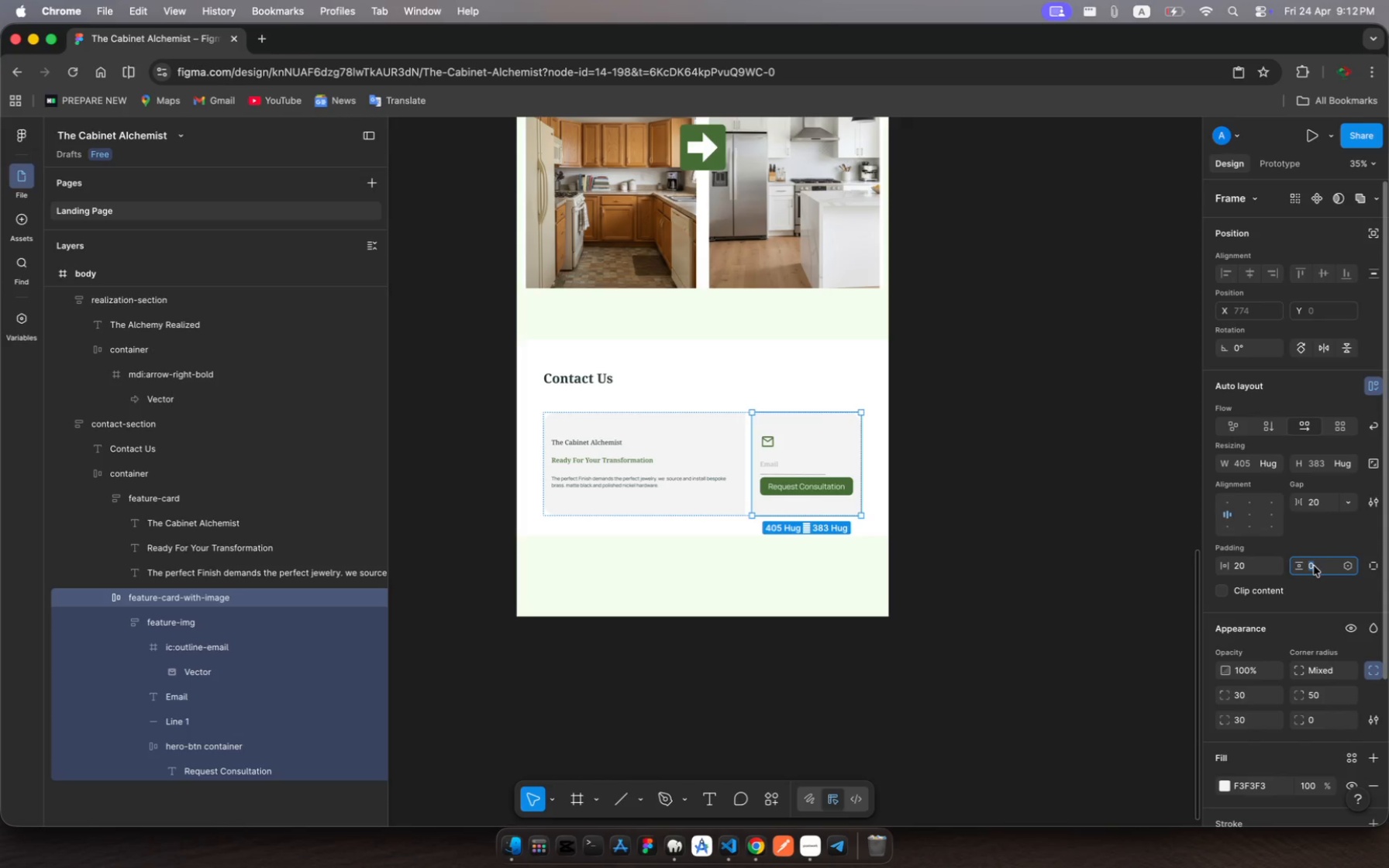 
type(30)
 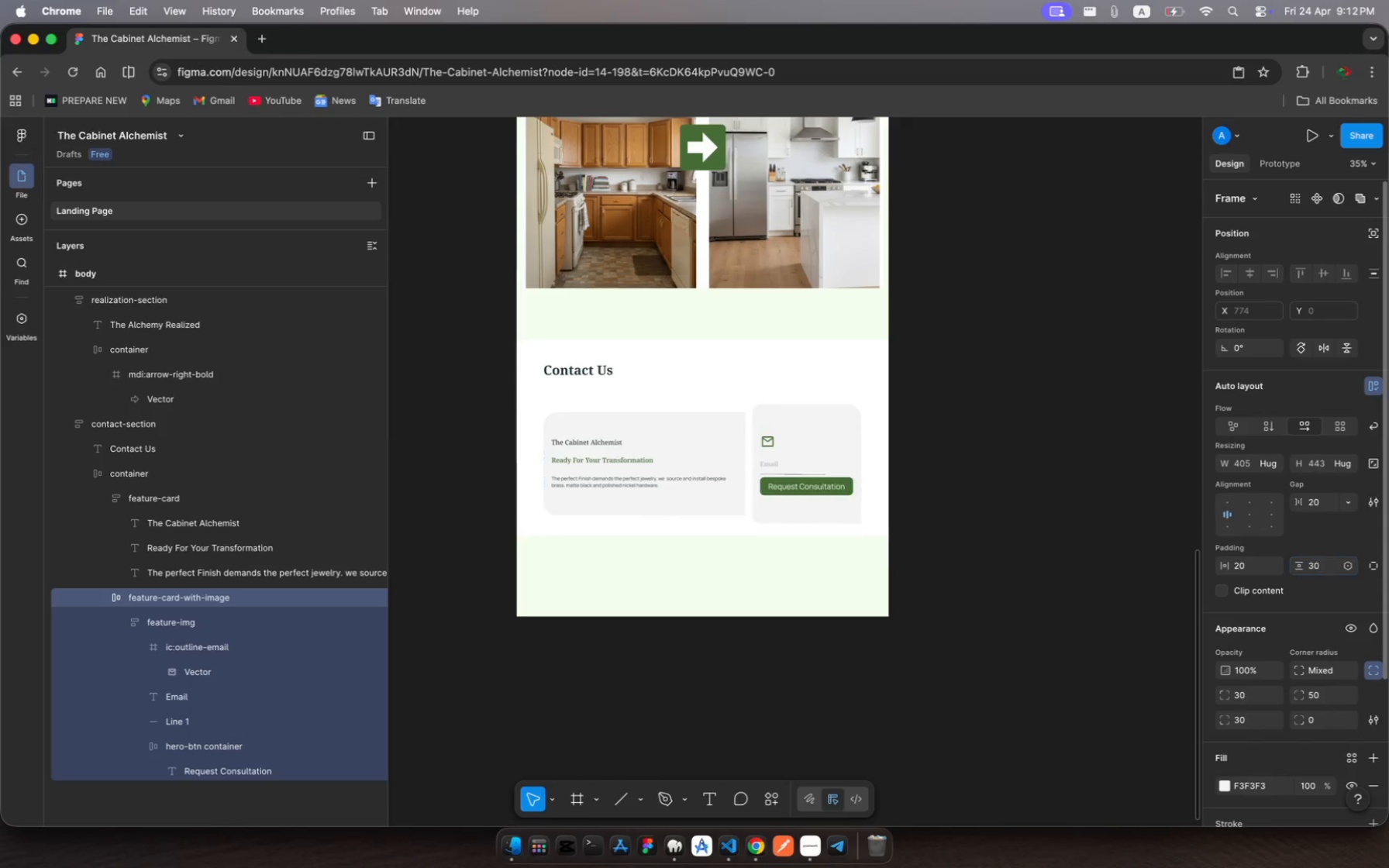 
key(Enter)
 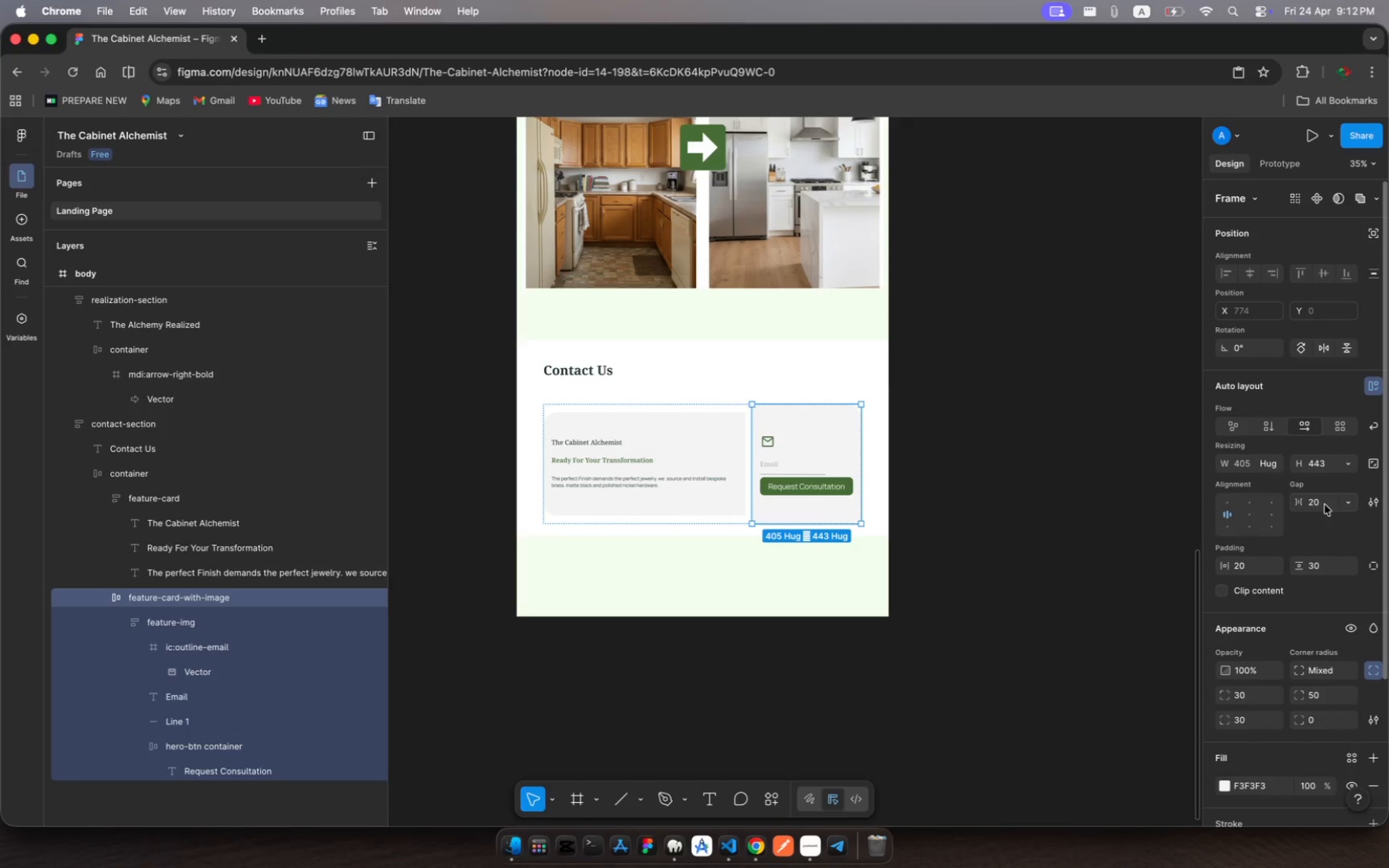 
wait(11.77)
 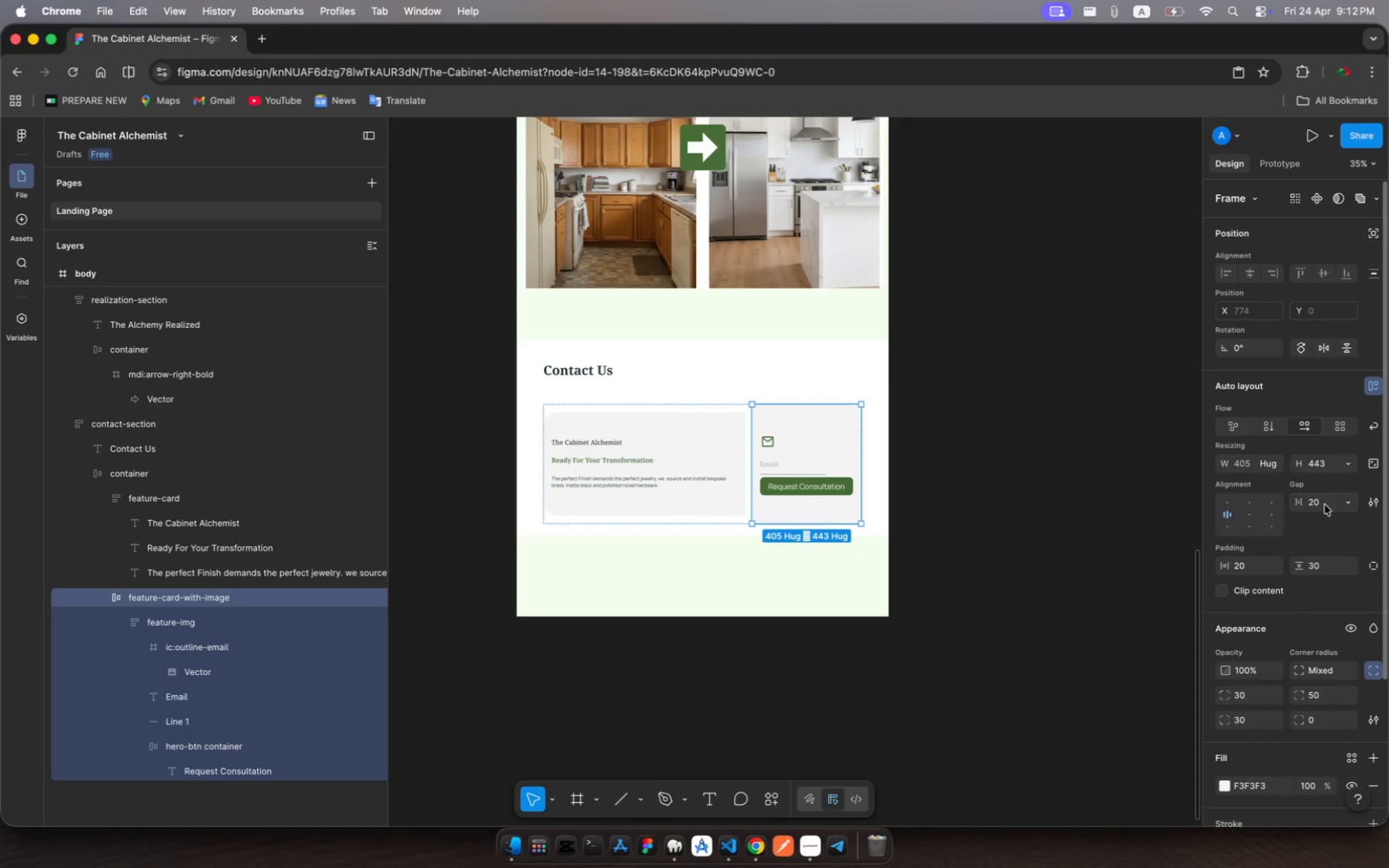 
left_click([1271, 426])
 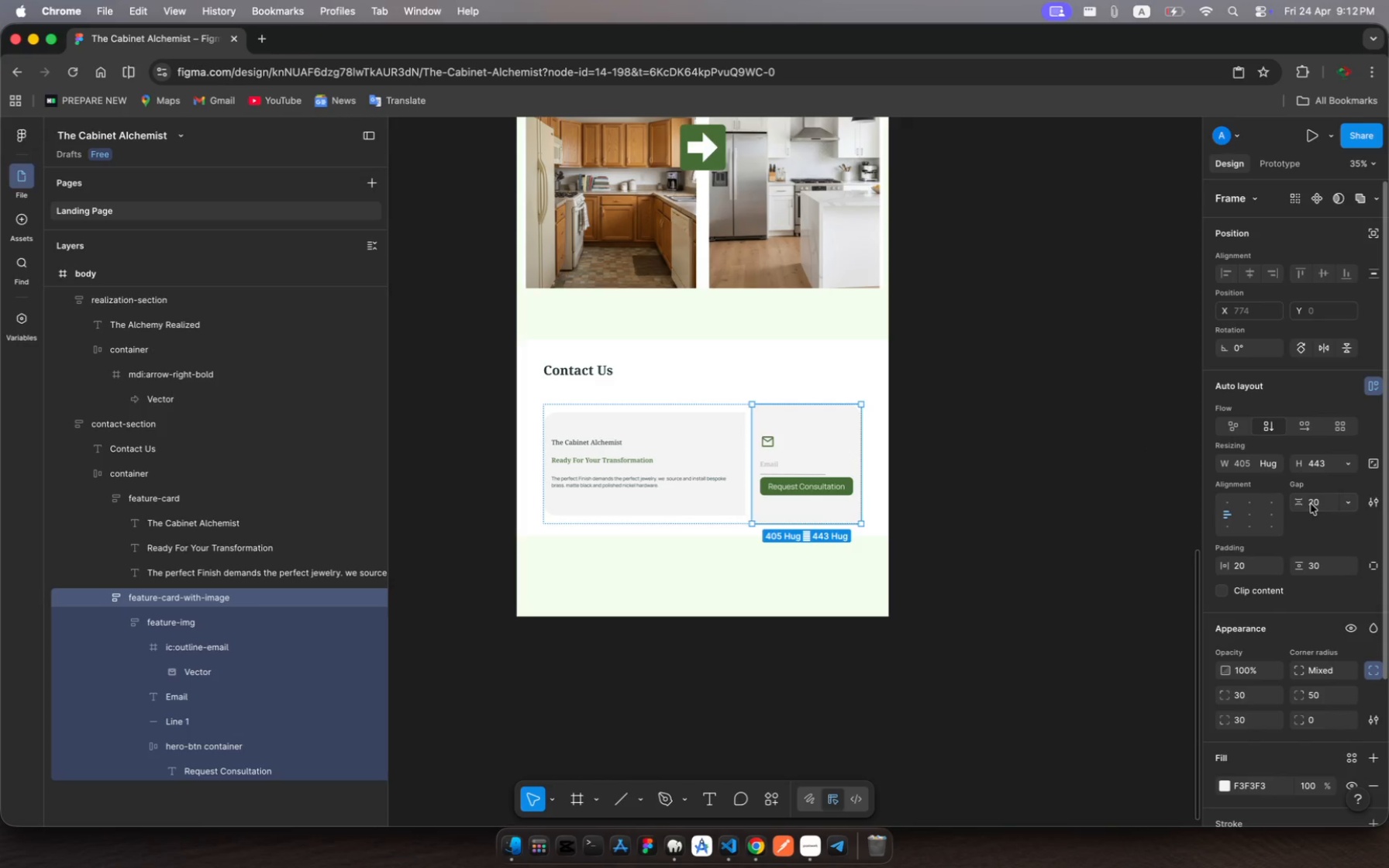 
left_click([1311, 504])
 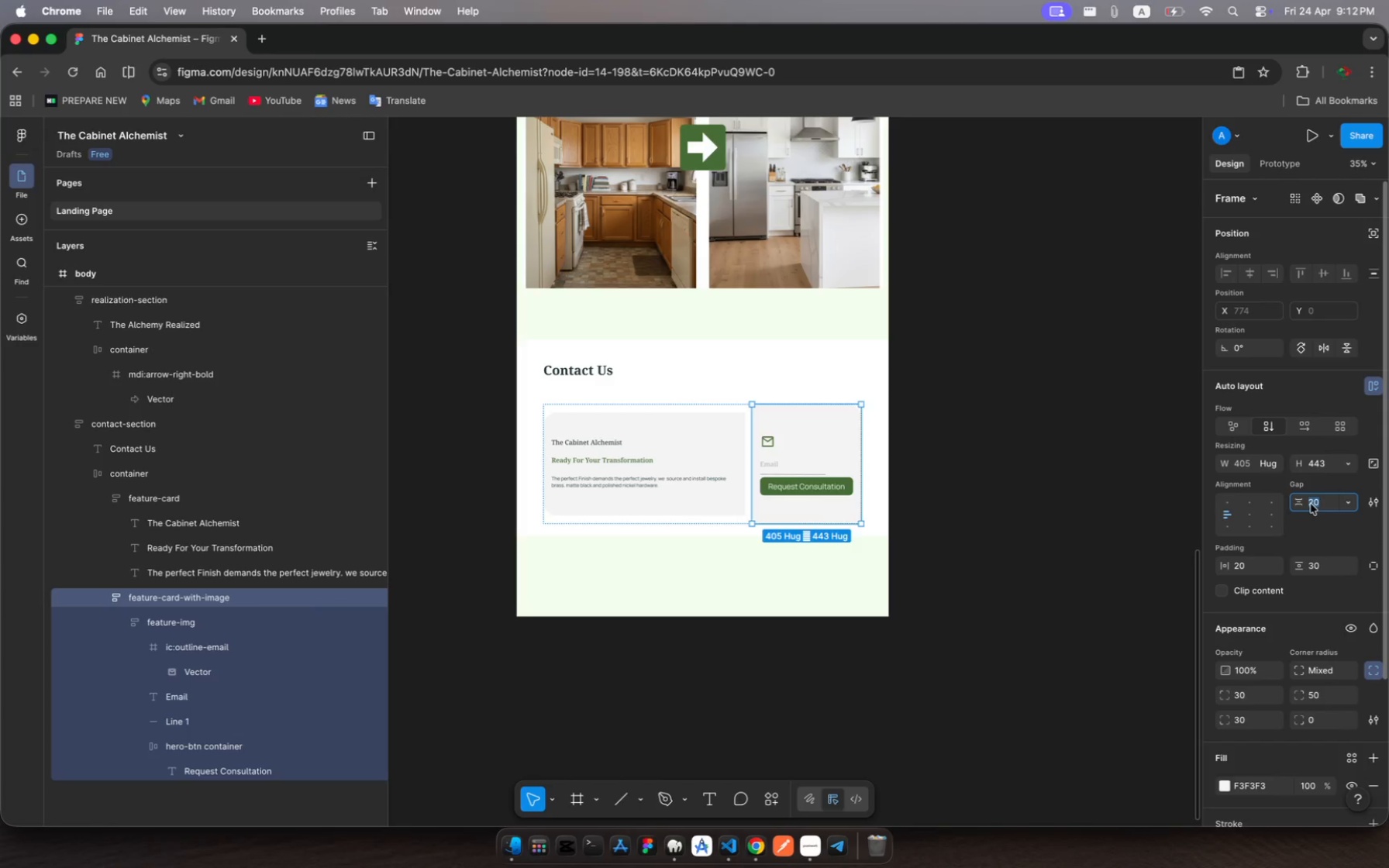 
type(30)
 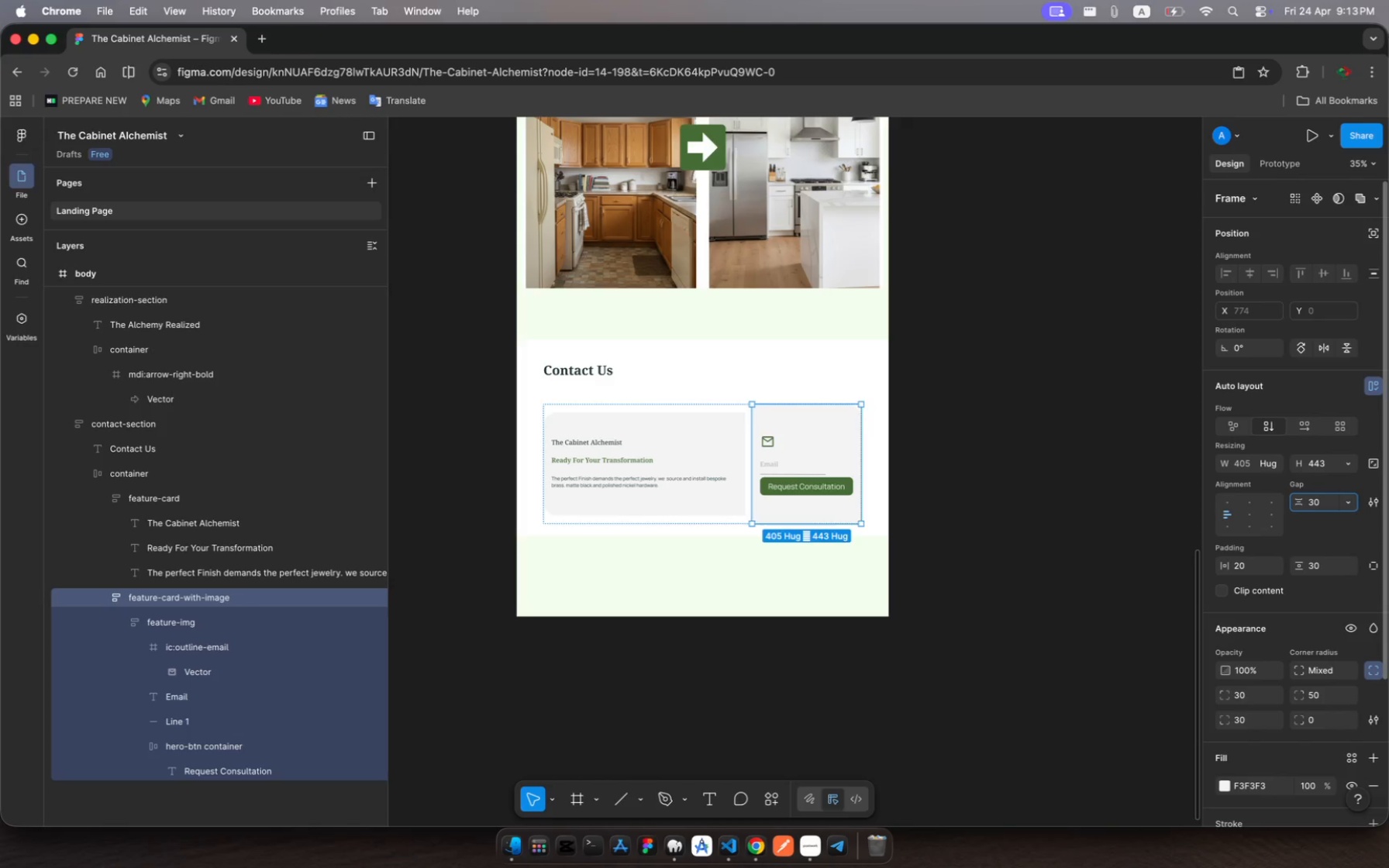 
key(Enter)
 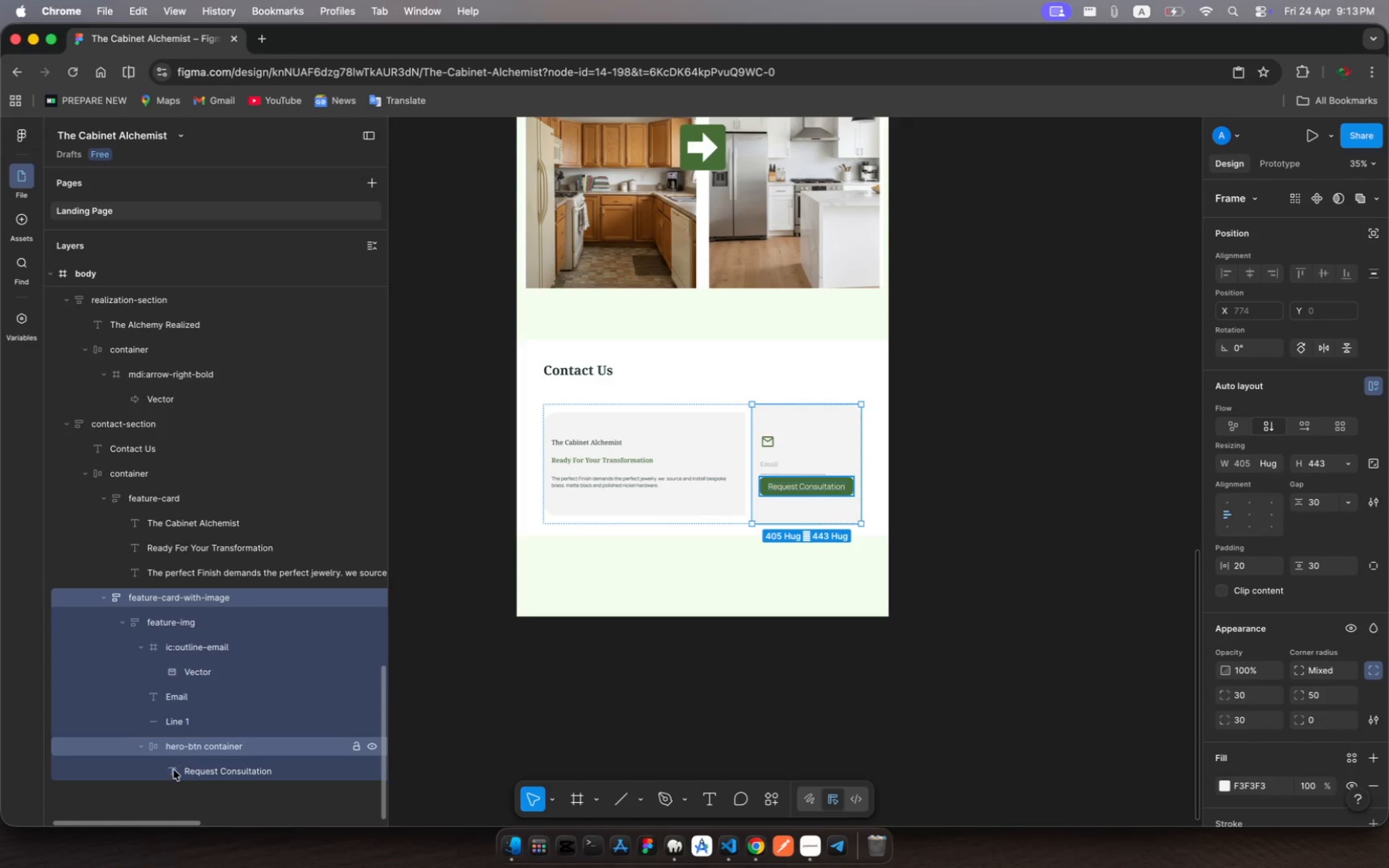 
left_click([197, 748])
 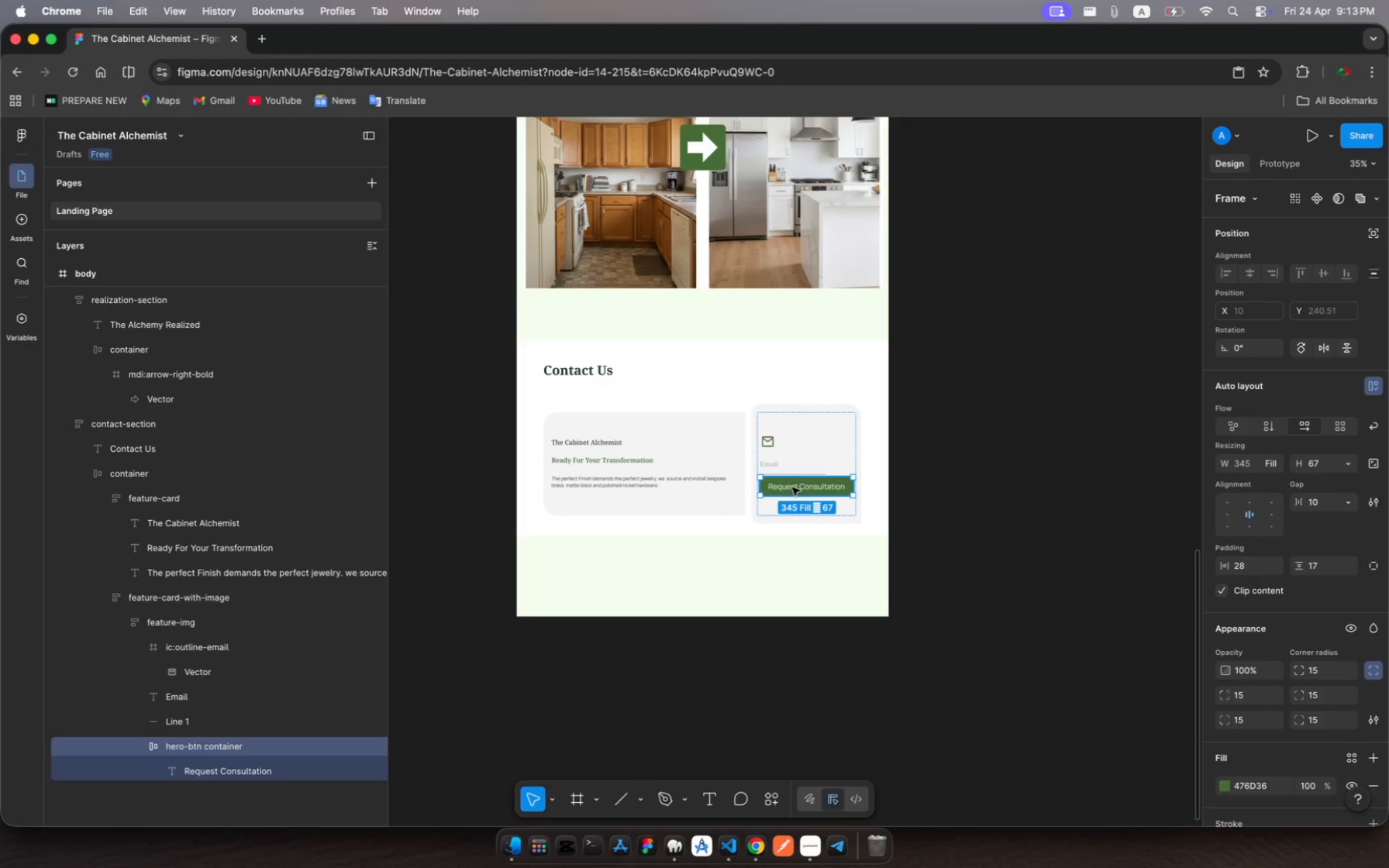 
left_click_drag(start_coordinate=[798, 481], to_coordinate=[791, 495])
 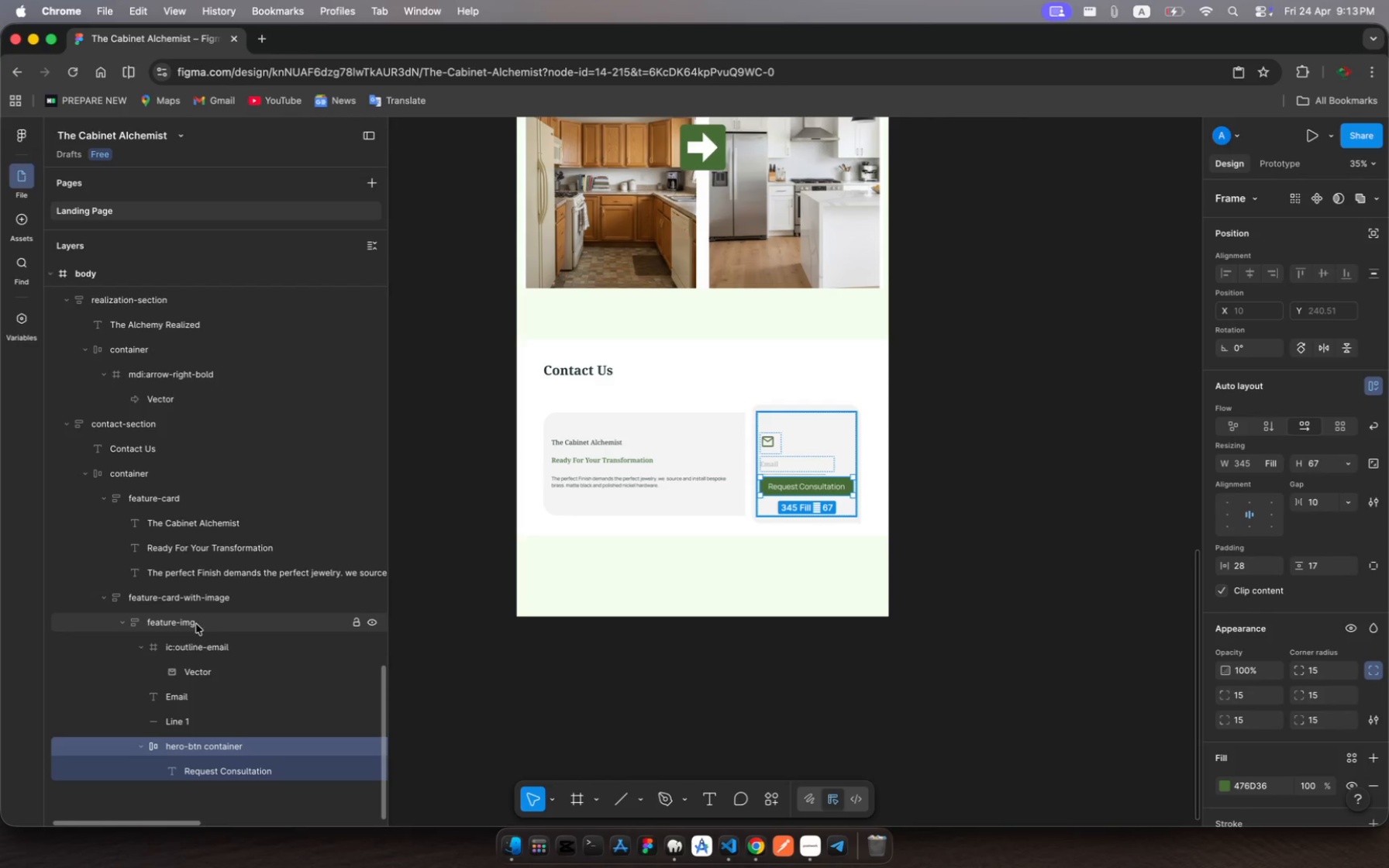 
left_click([196, 624])
 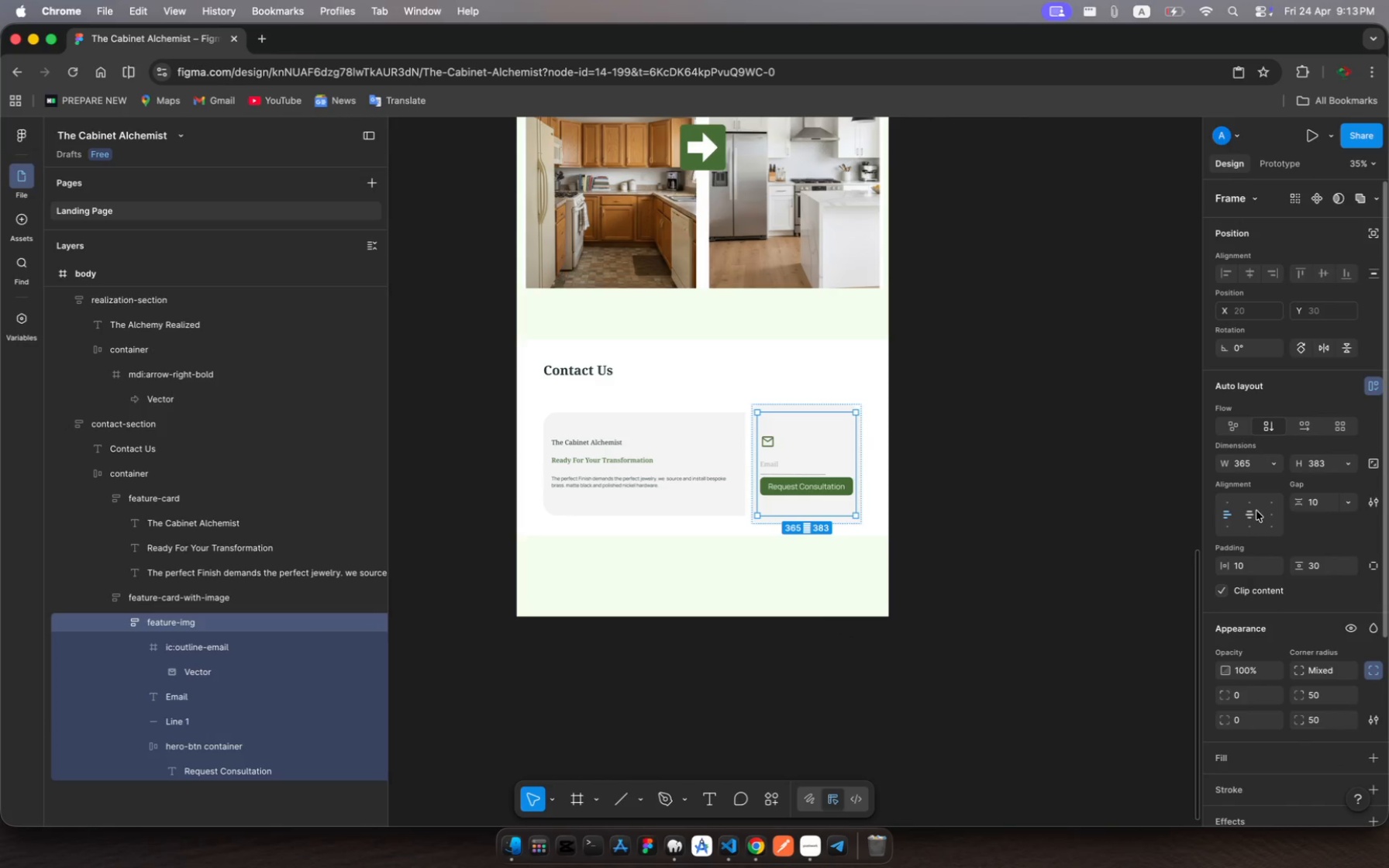 
wait(6.84)
 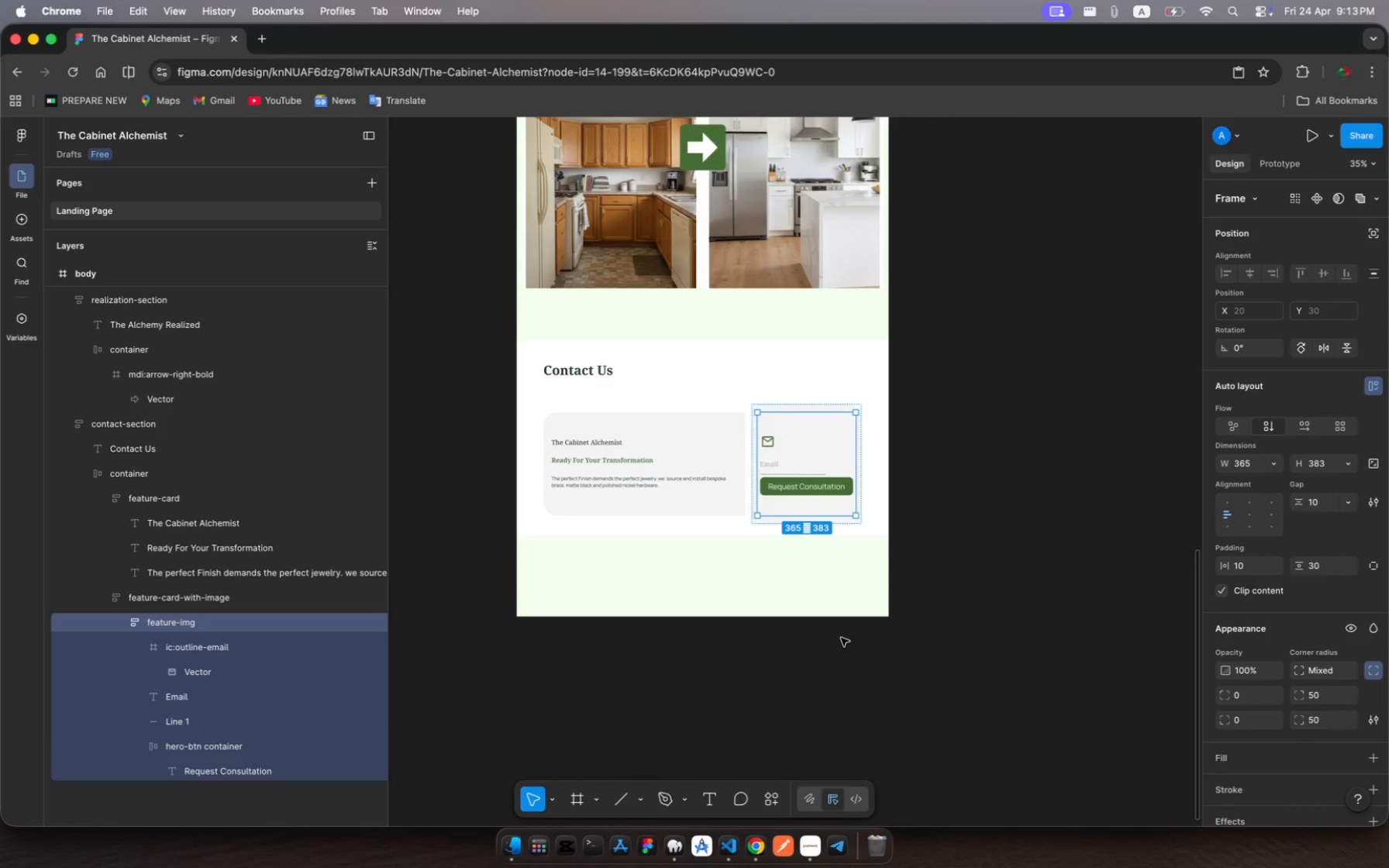 
left_click([1315, 502])
 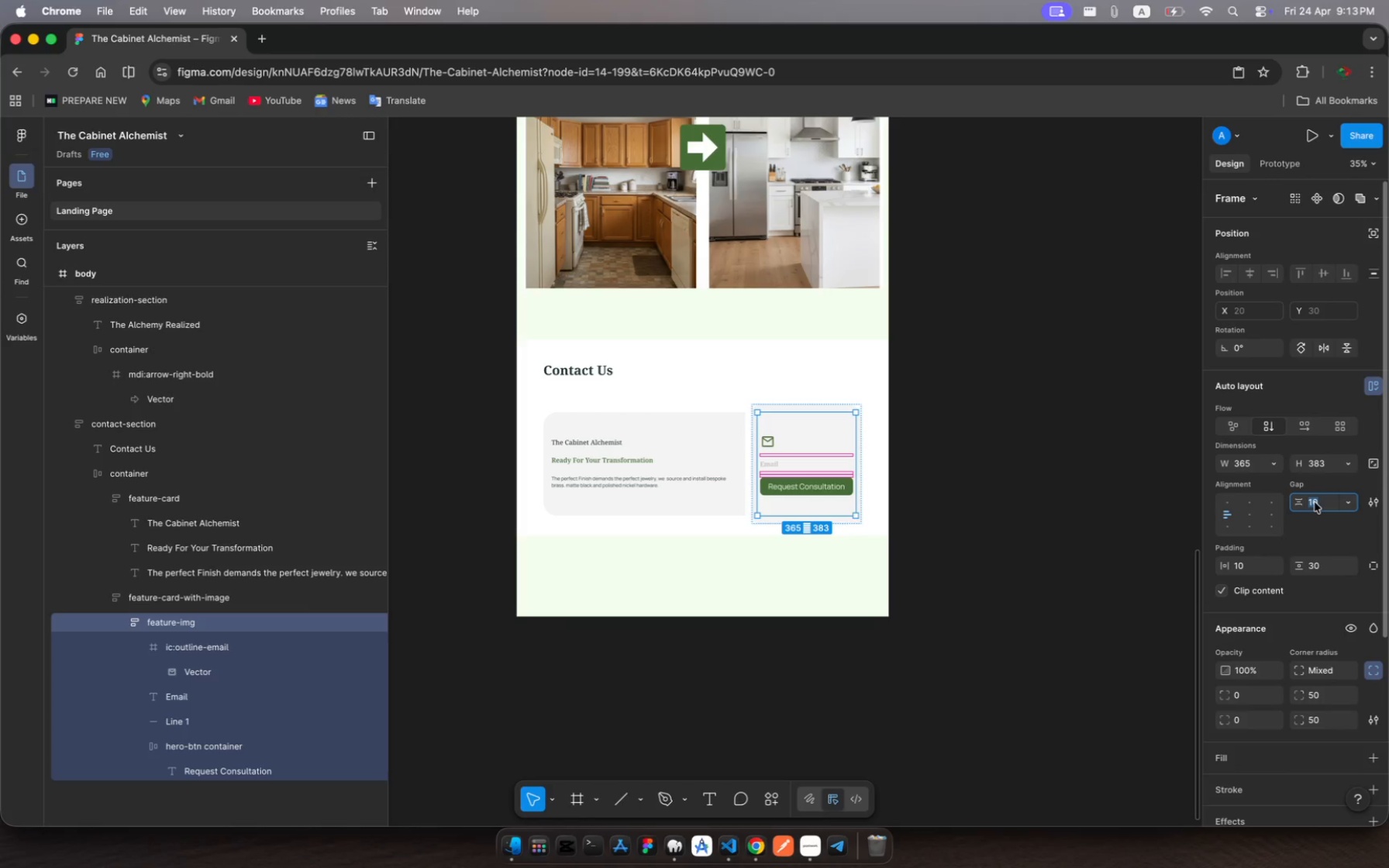 
type(30)
 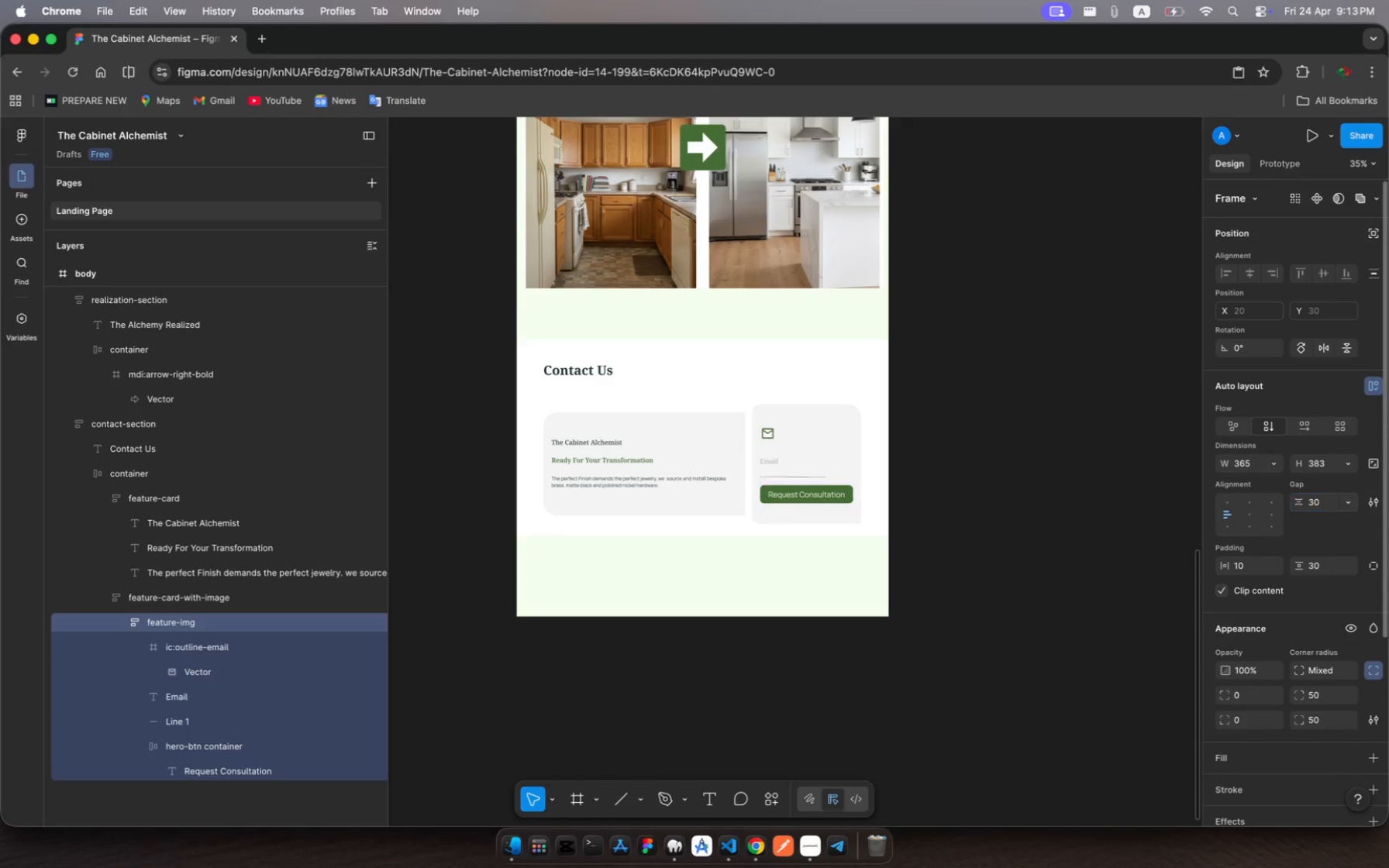 
key(Enter)
 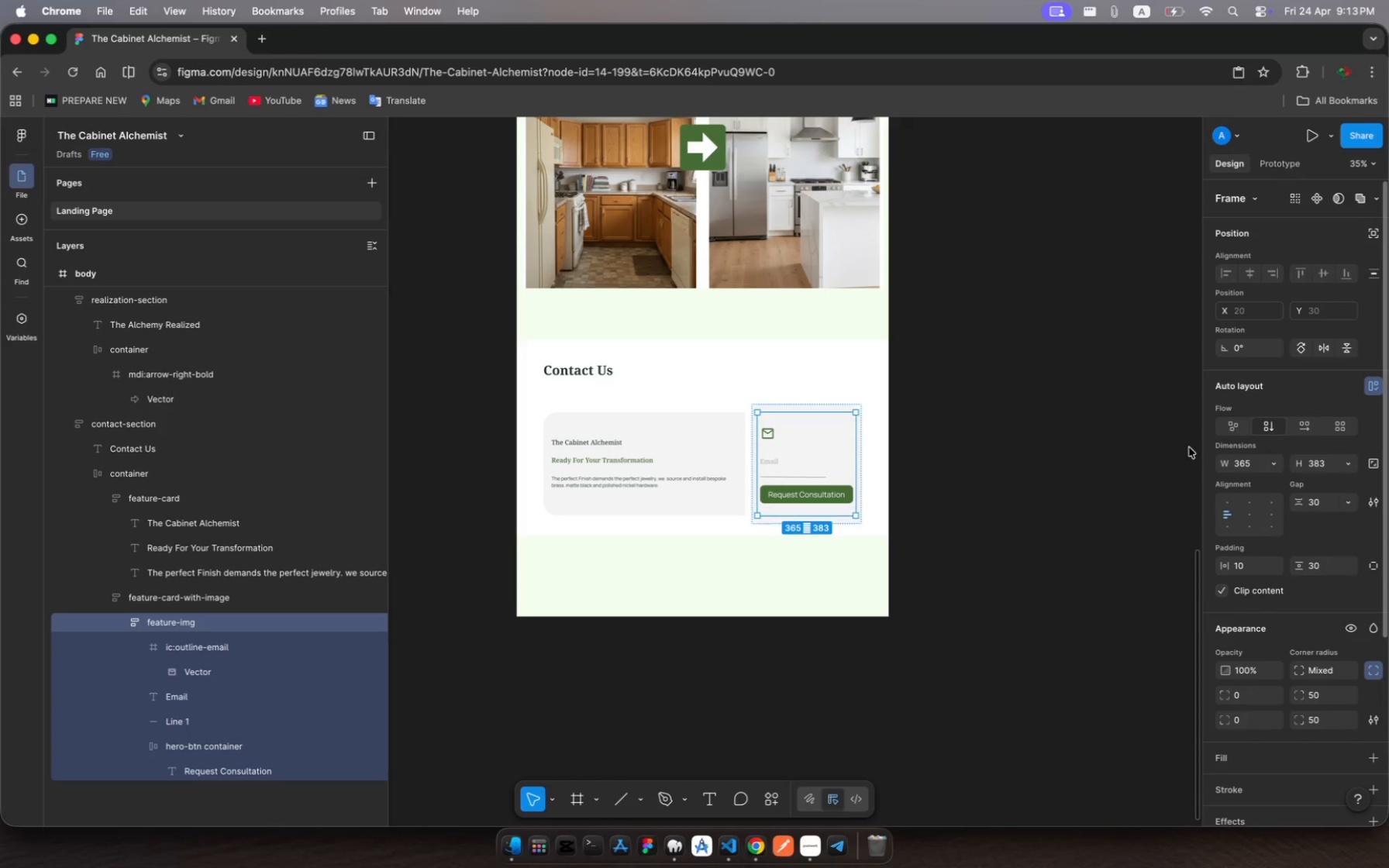 
wait(5.74)
 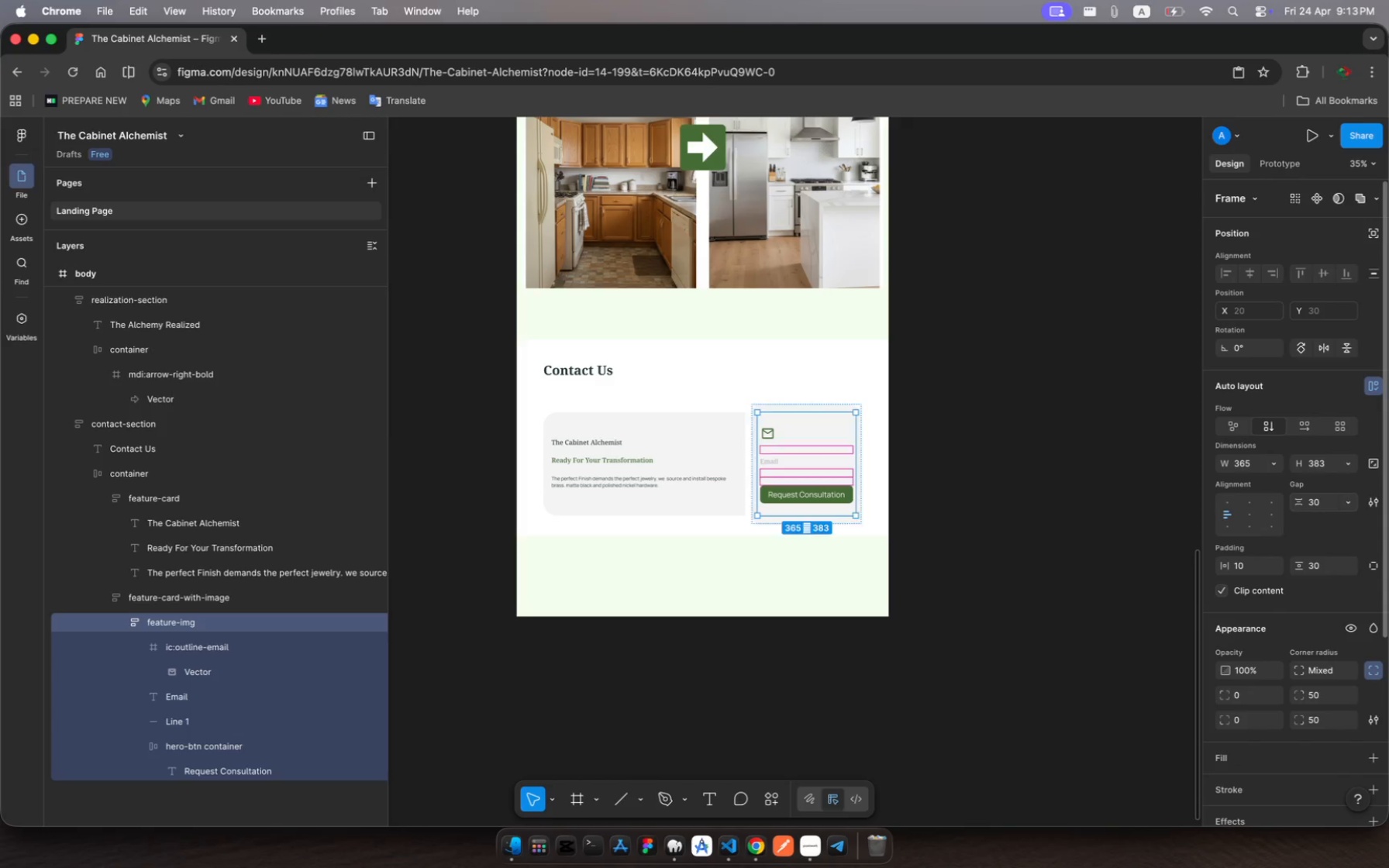 
left_click([1084, 446])
 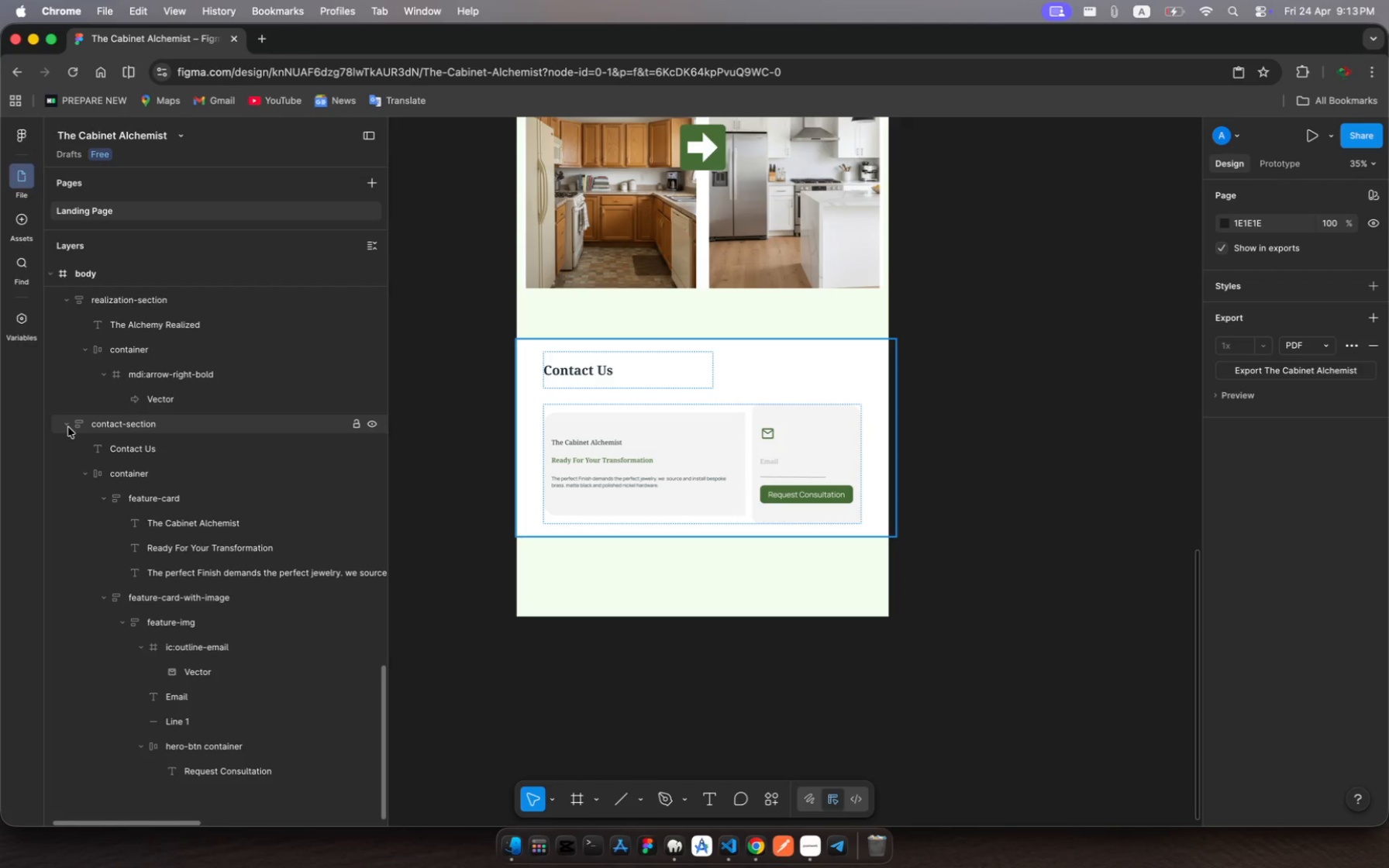 
wait(18.89)
 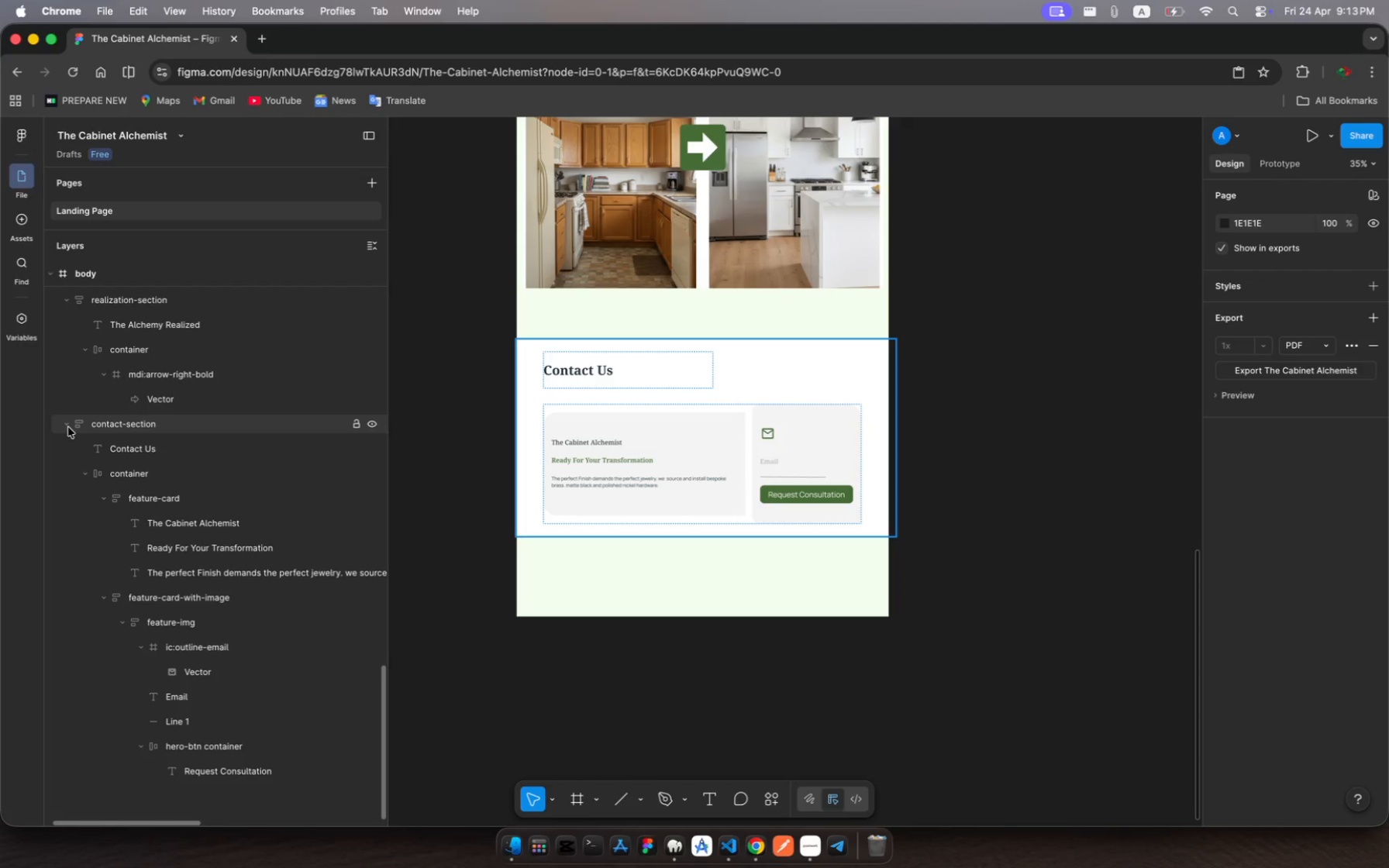 
left_click([67, 425])
 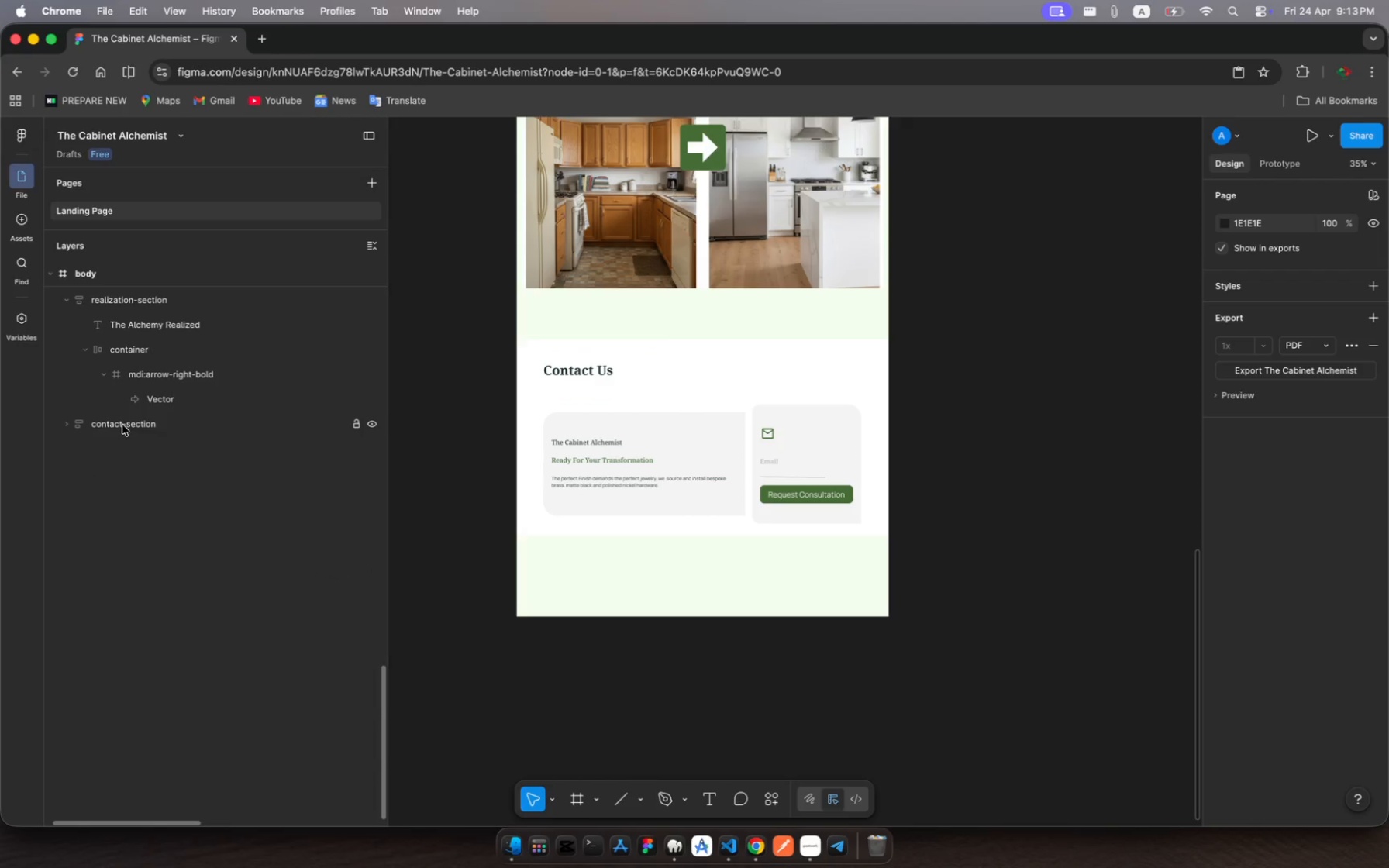 
left_click([122, 425])
 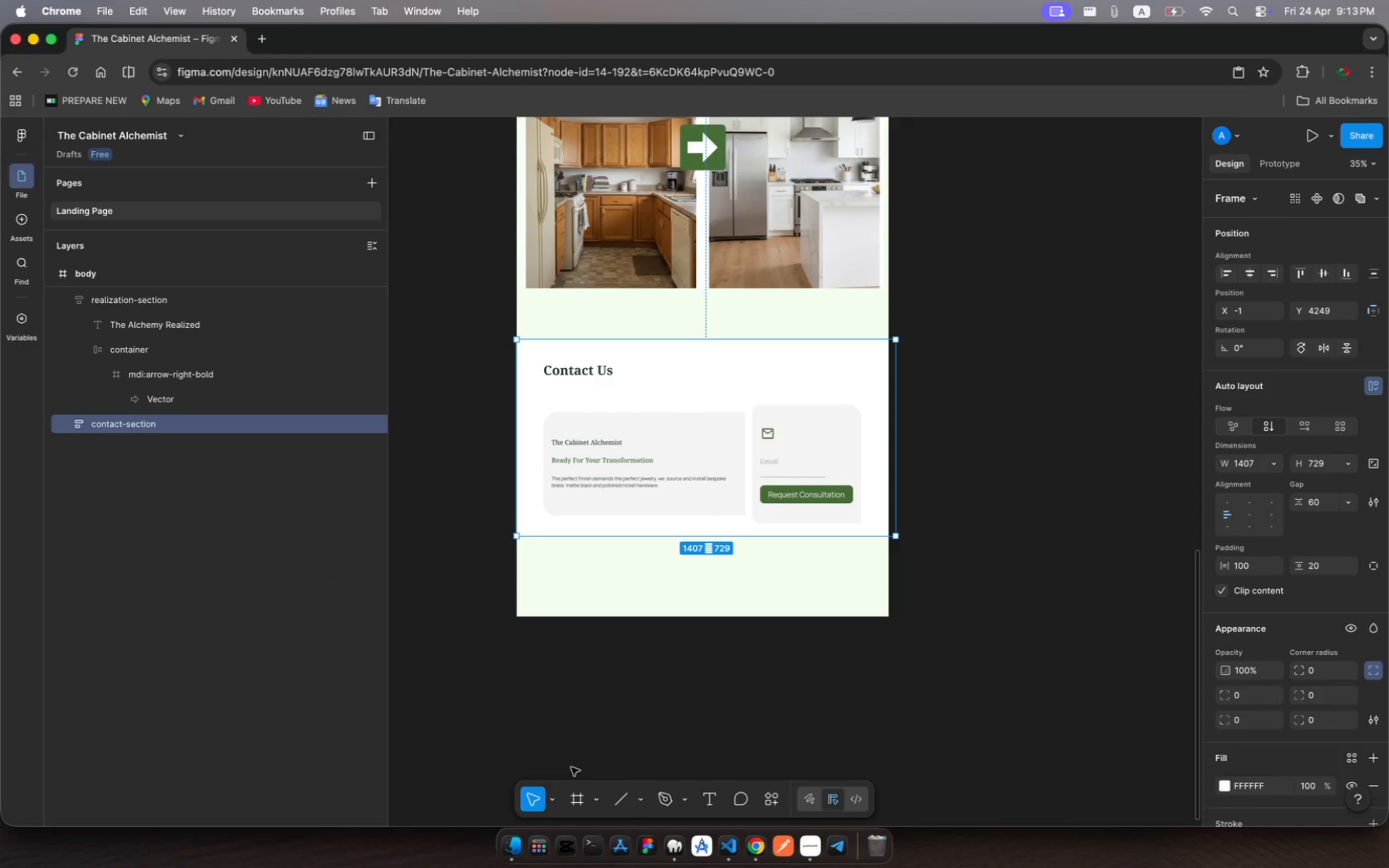 
left_click([573, 805])
 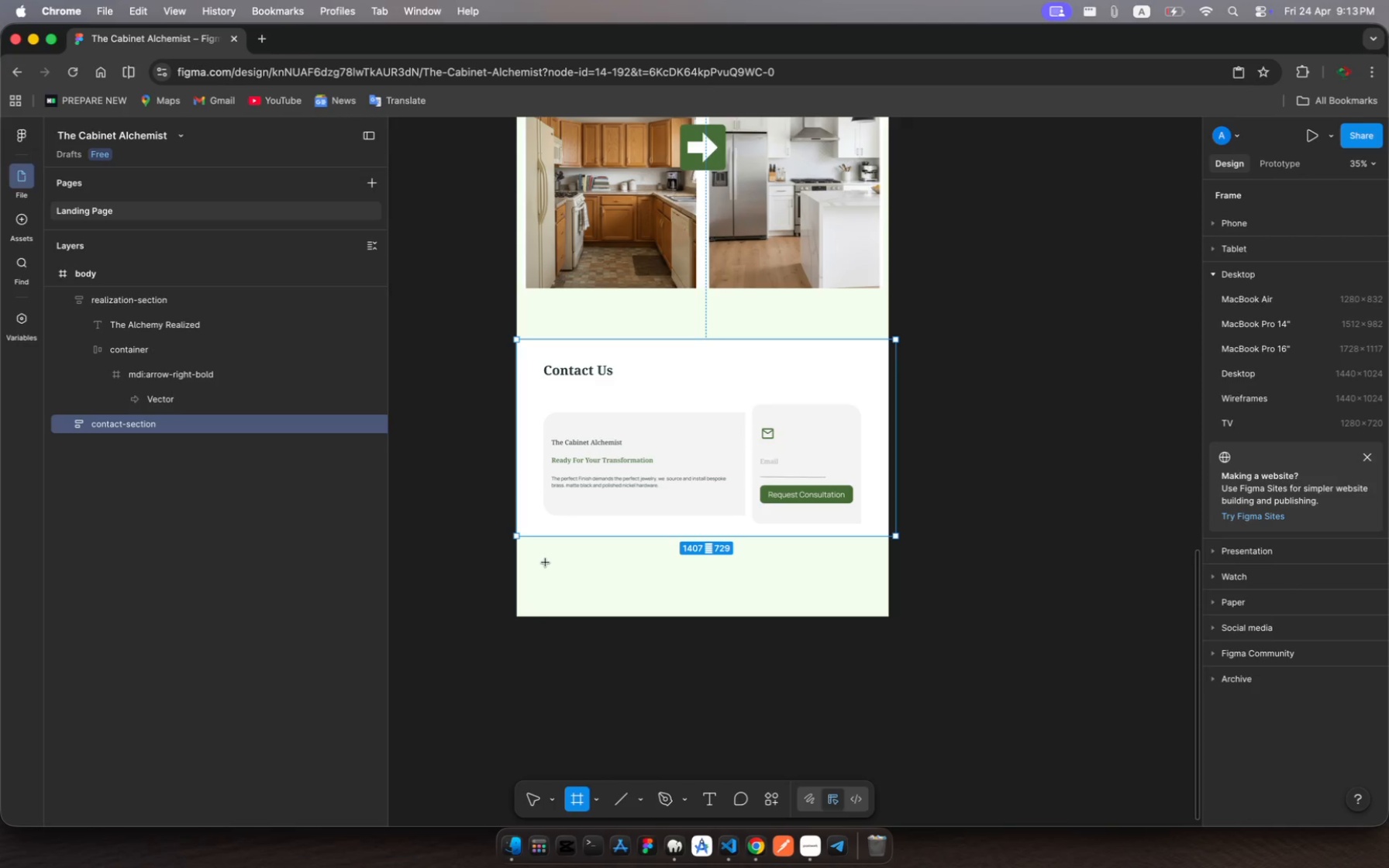 
left_click_drag(start_coordinate=[541, 560], to_coordinate=[869, 591])
 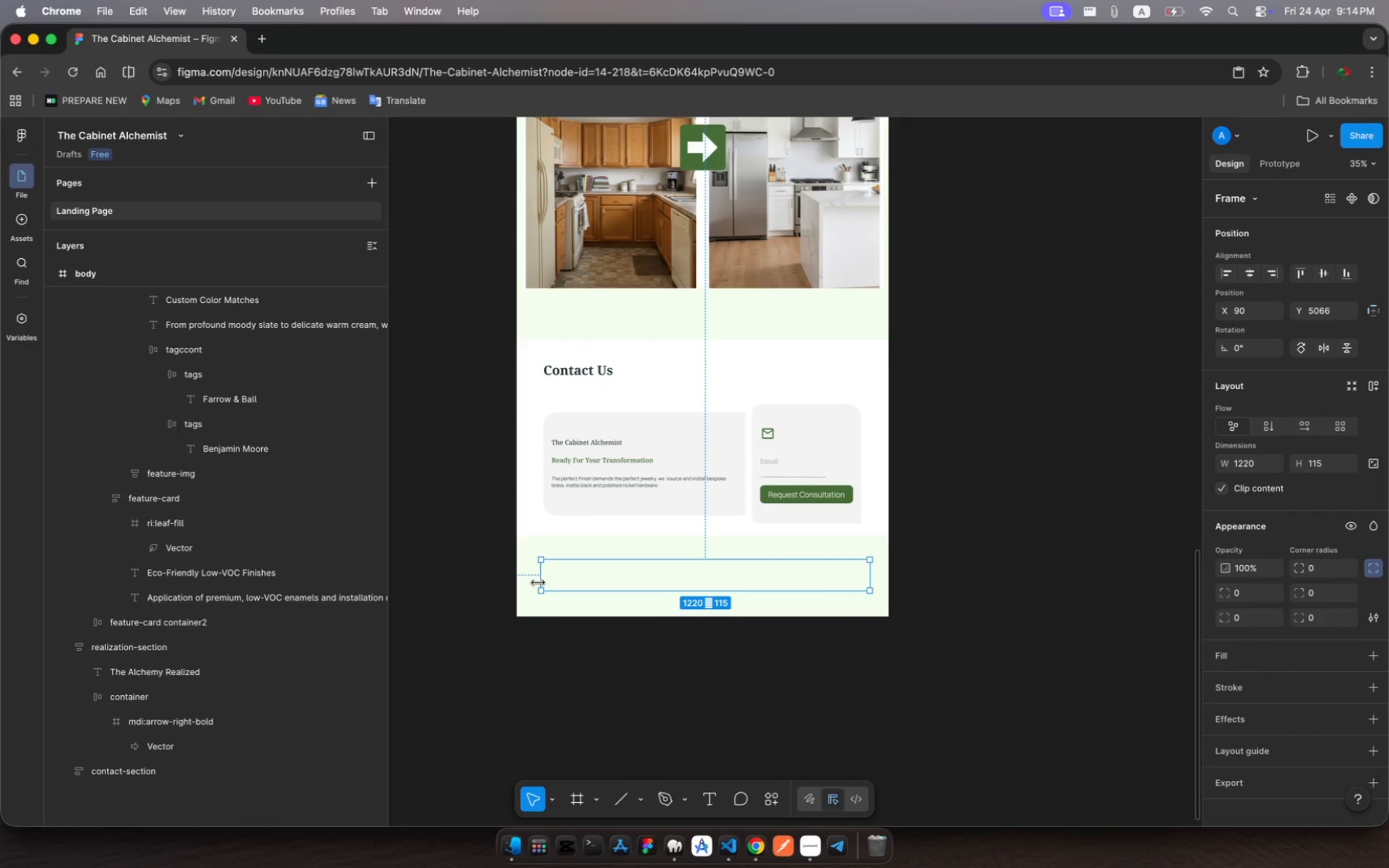 
left_click_drag(start_coordinate=[541, 580], to_coordinate=[518, 576])
 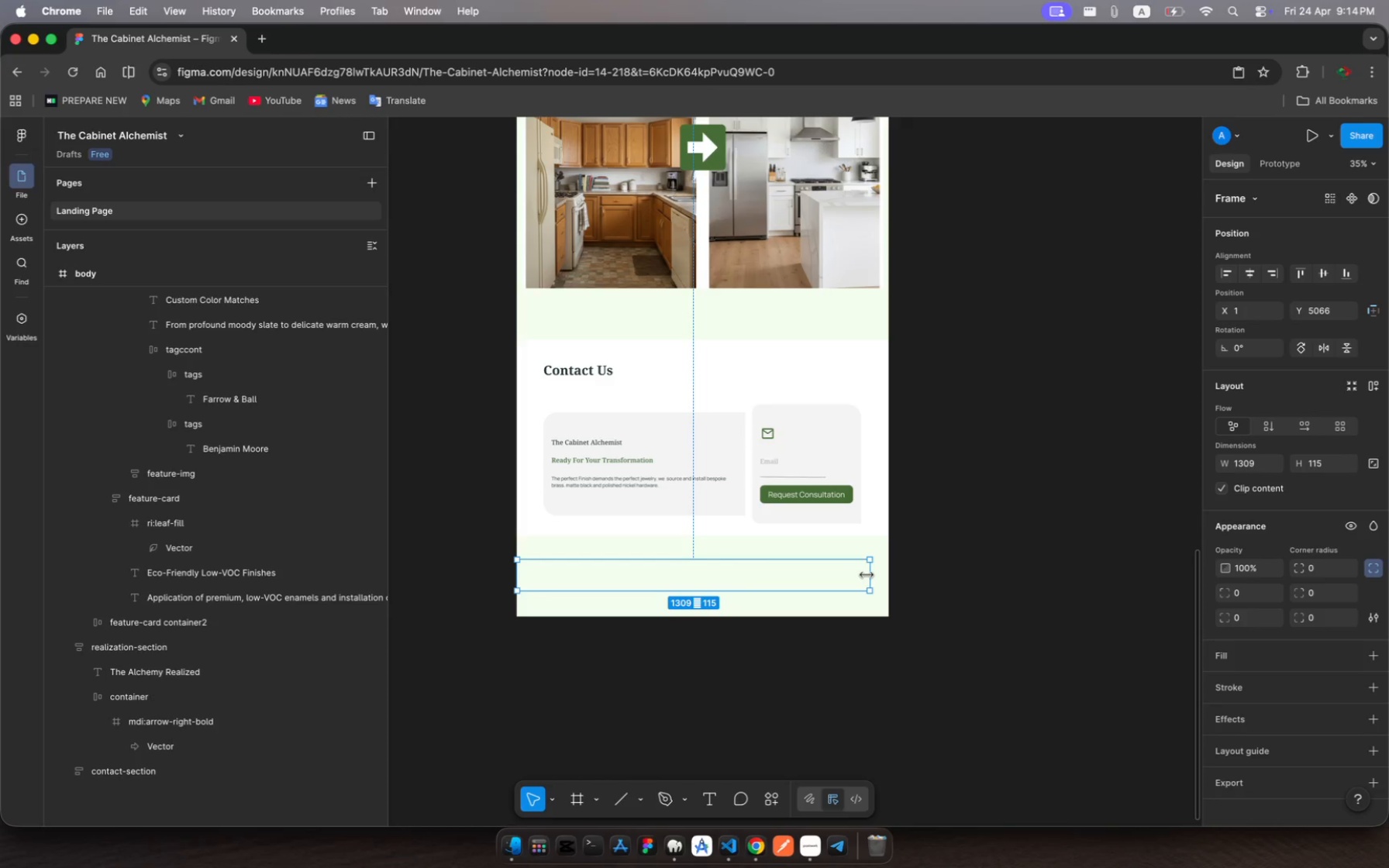 
left_click_drag(start_coordinate=[867, 575], to_coordinate=[889, 580])
 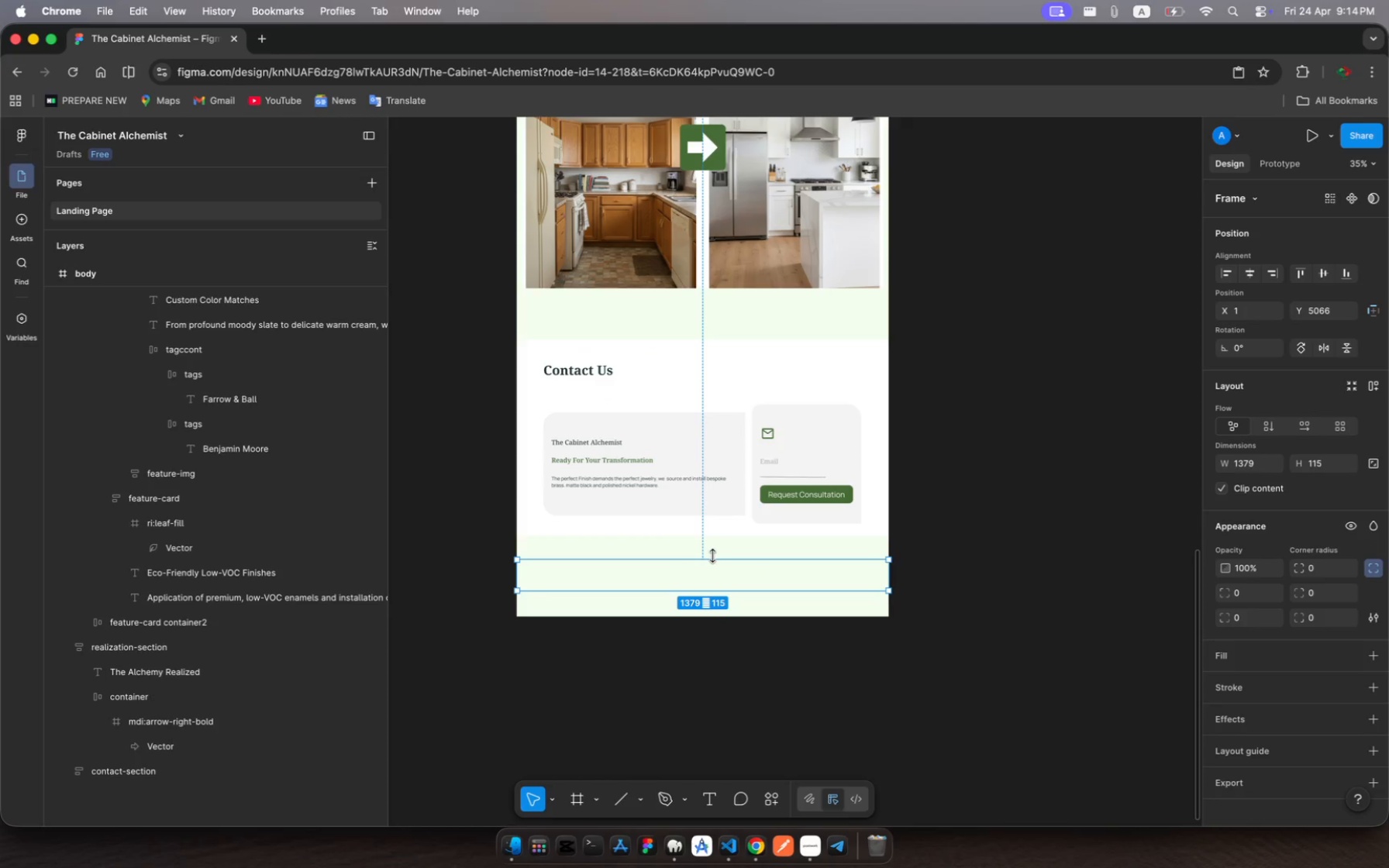 
left_click_drag(start_coordinate=[713, 556], to_coordinate=[713, 551])
 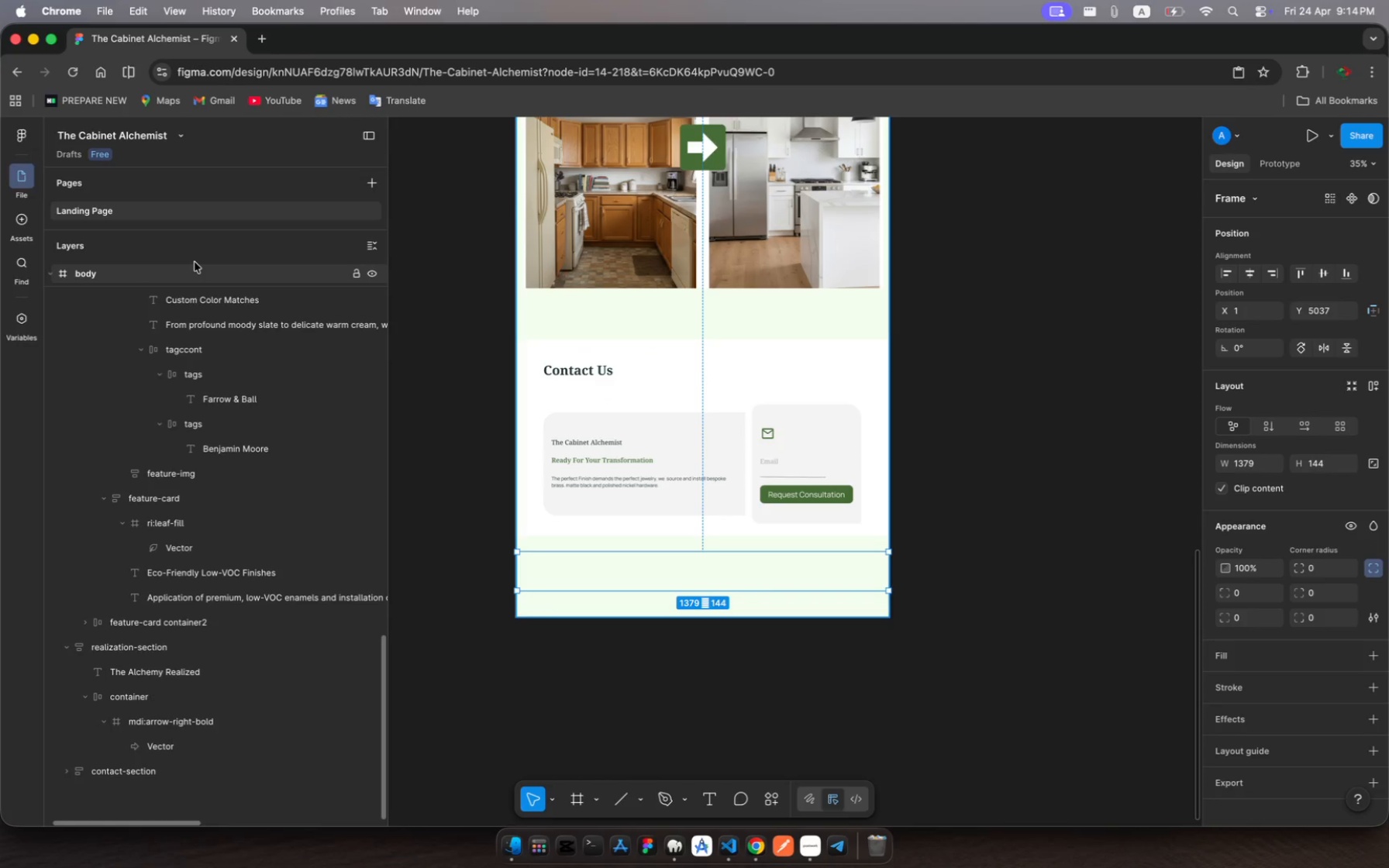 
left_click([195, 263])
 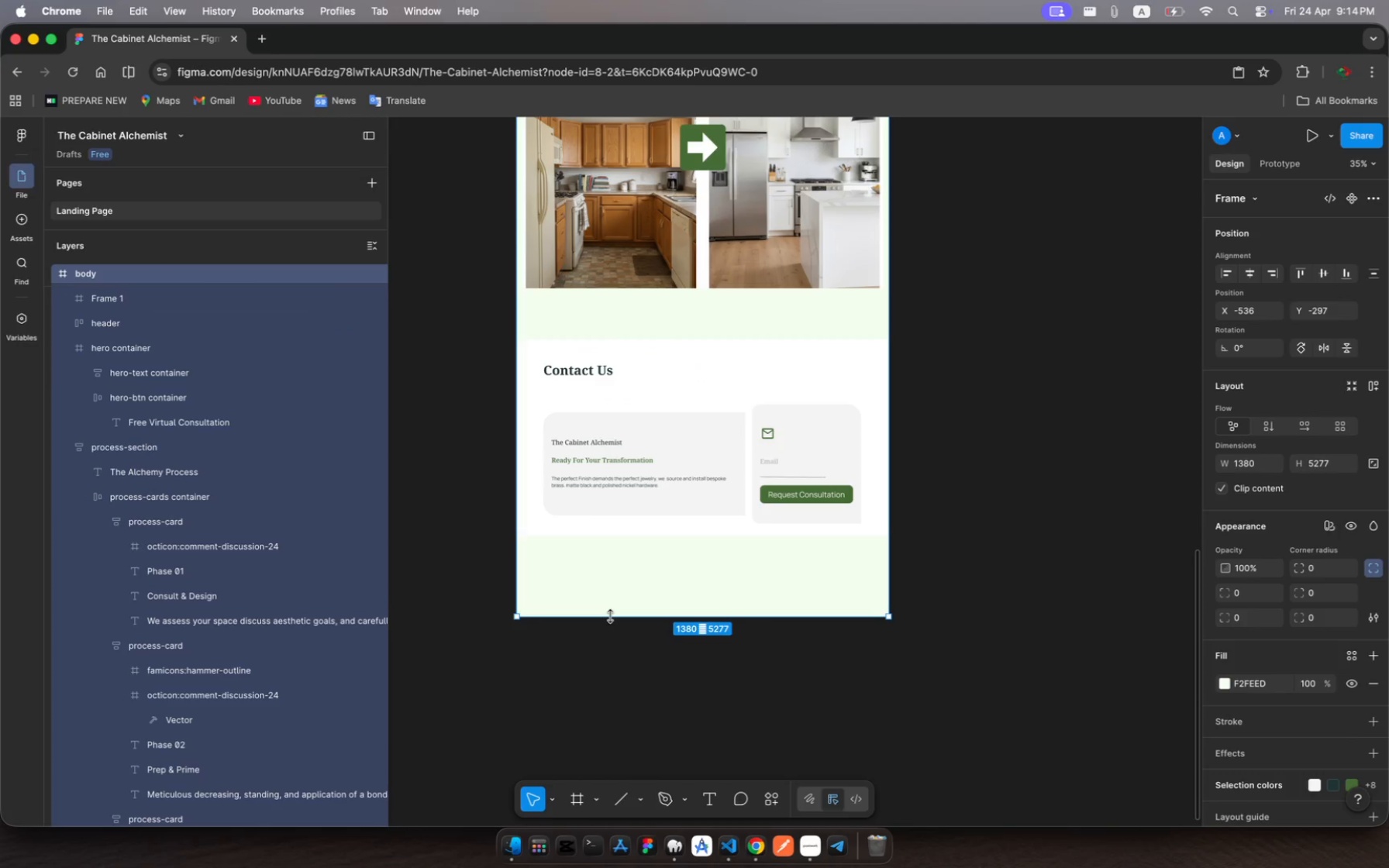 
left_click_drag(start_coordinate=[610, 616], to_coordinate=[611, 592])
 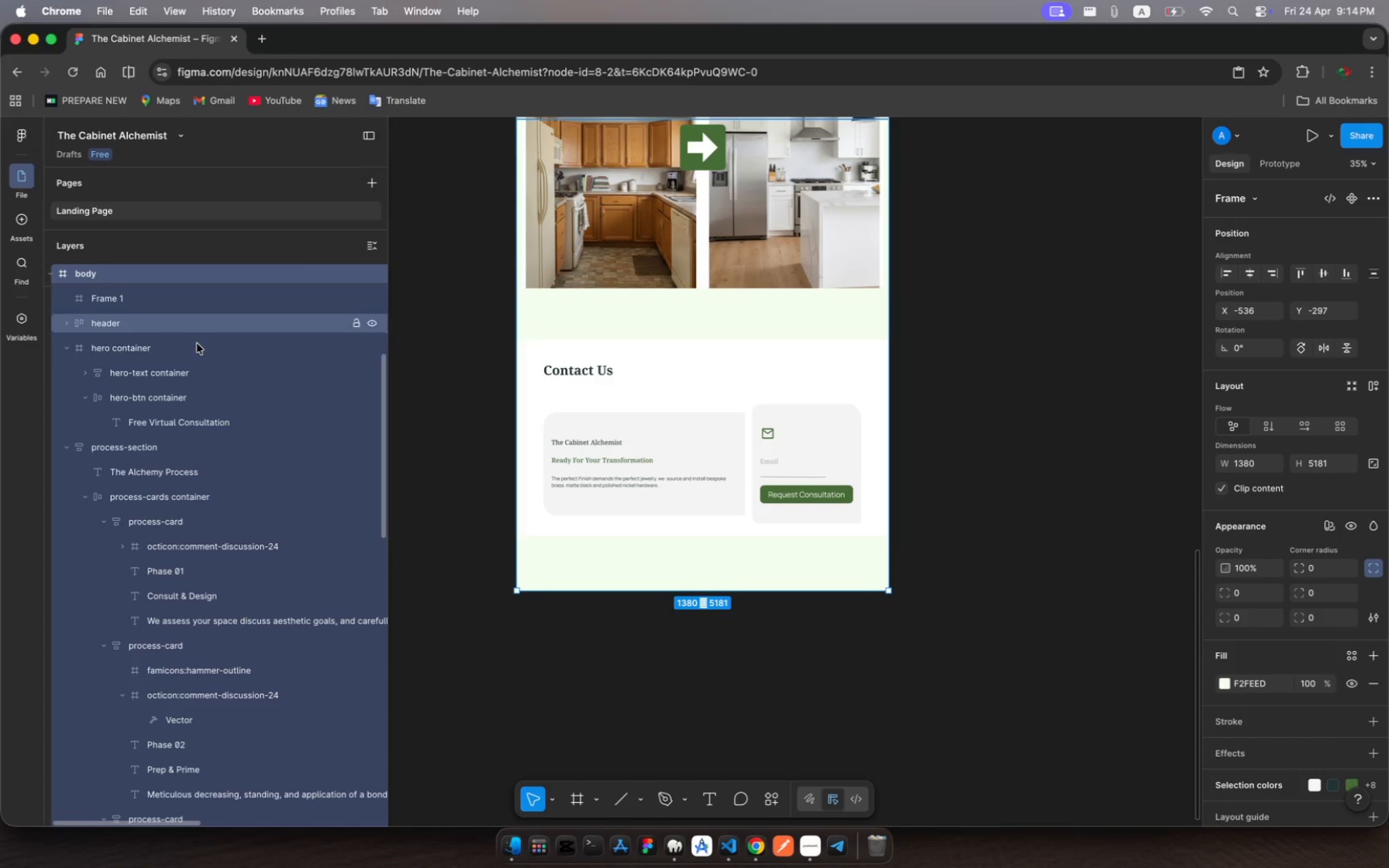 
scroll: coordinate [222, 372], scroll_direction: down, amount: 238.0
 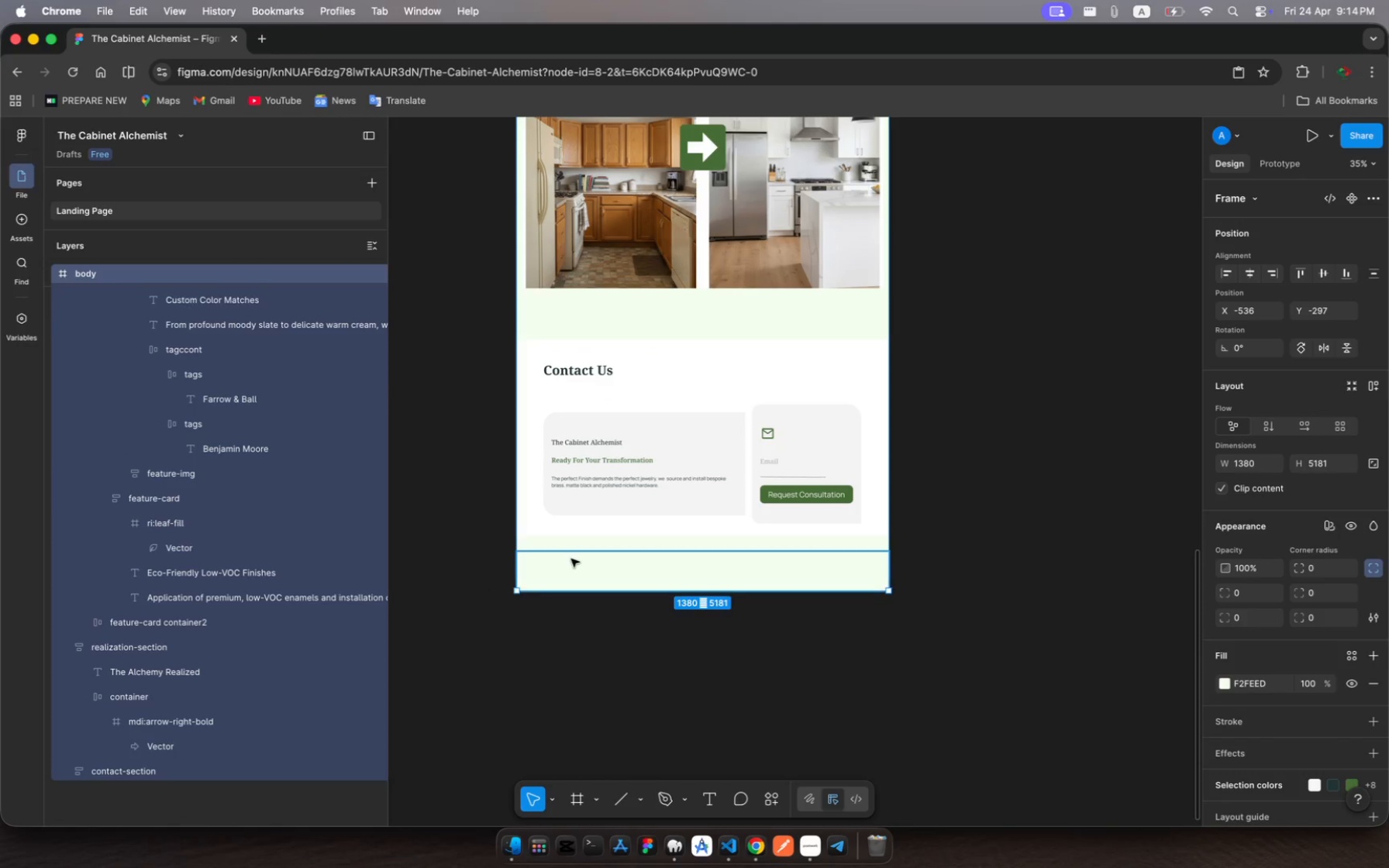 
left_click([572, 561])
 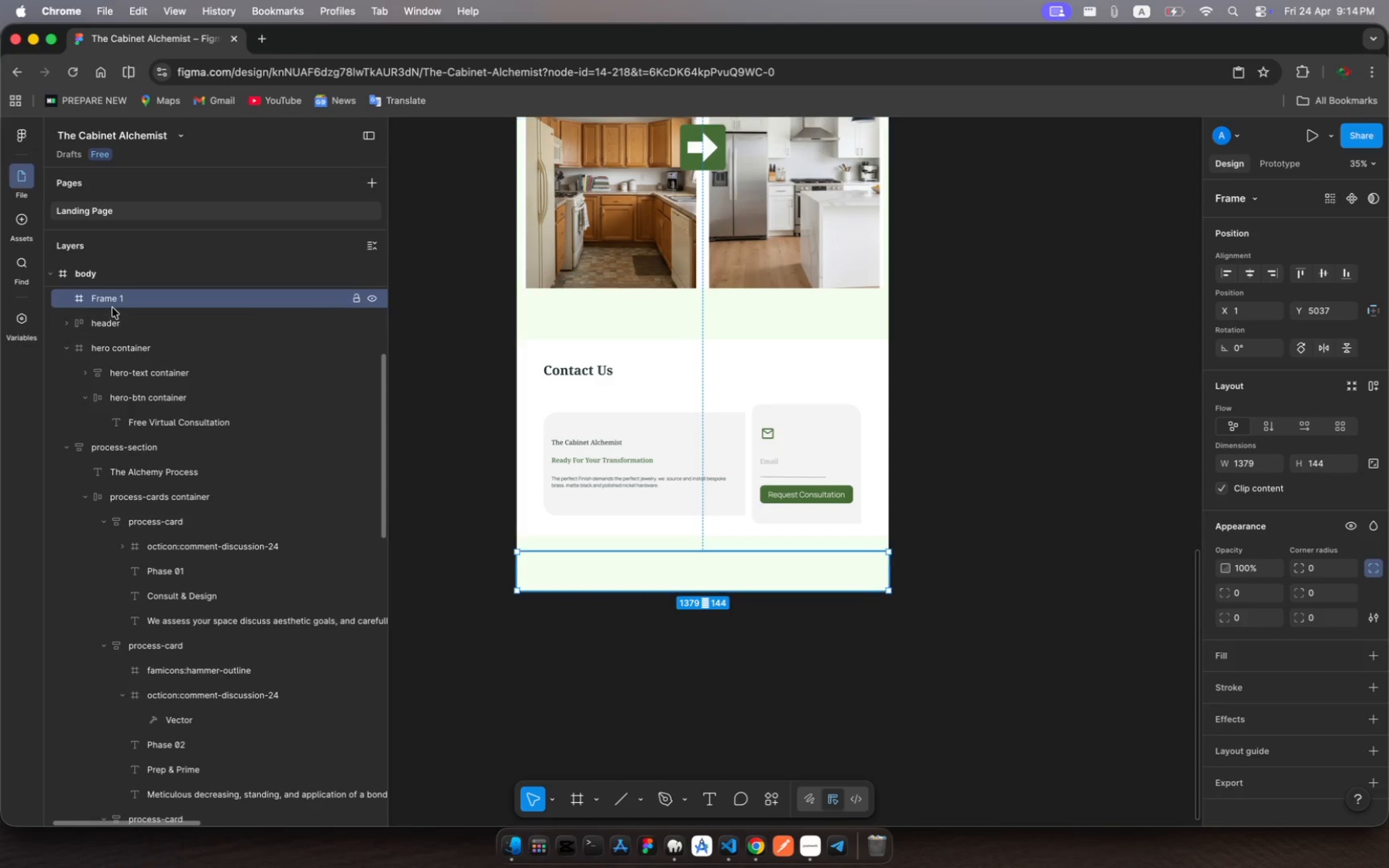 
left_click([109, 298])
 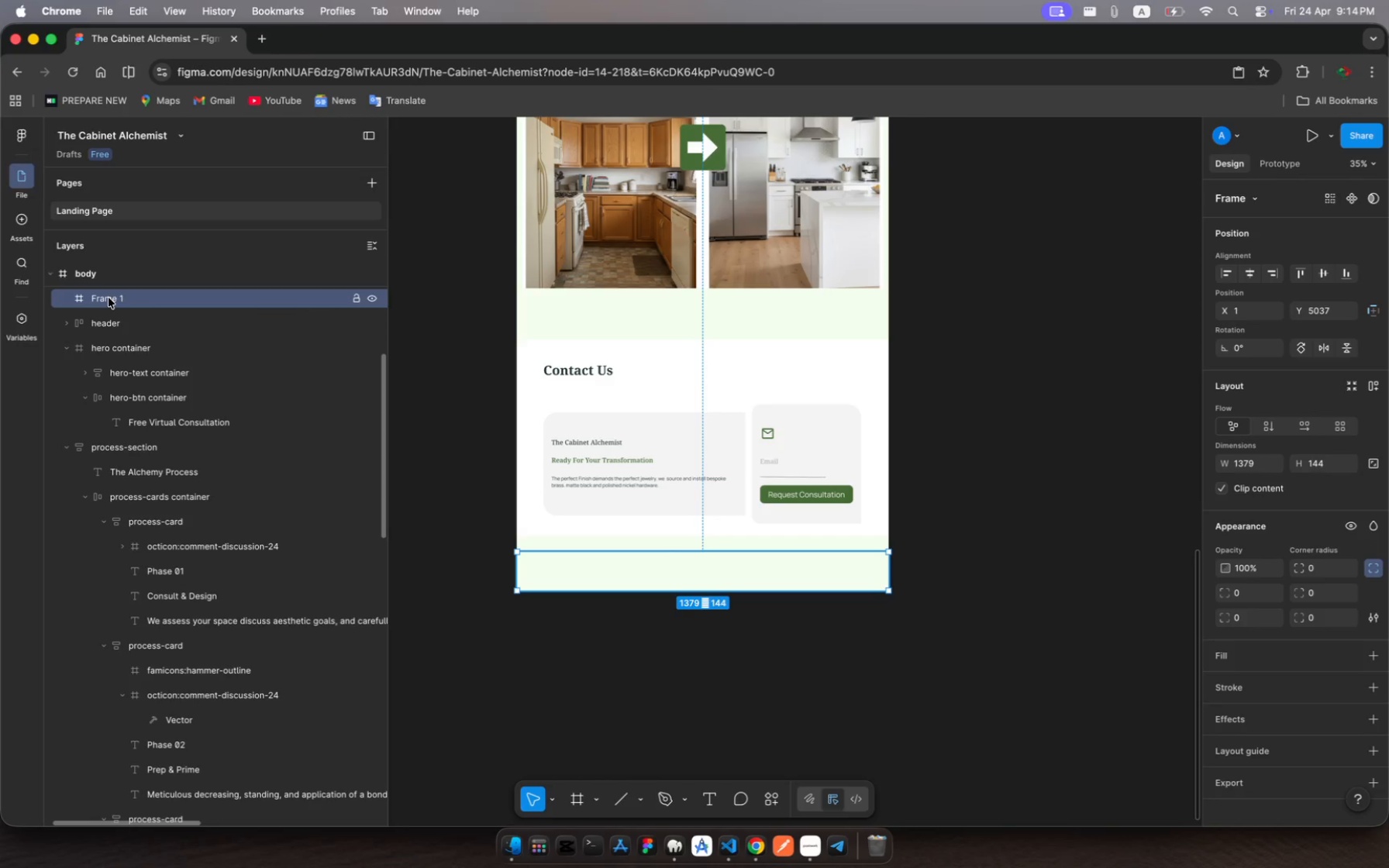 
key(Meta+R)
 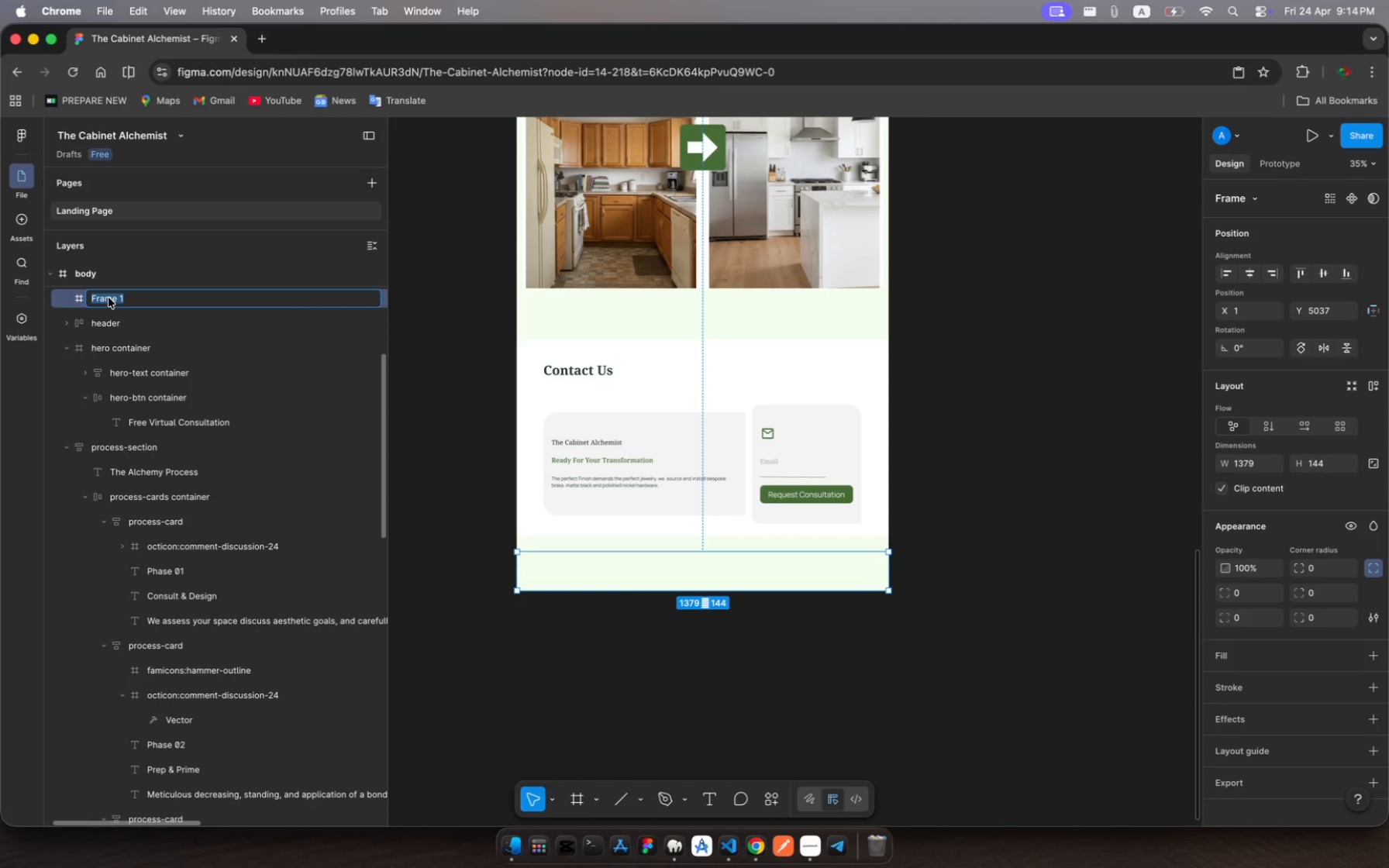 
type(contact-sectin)
 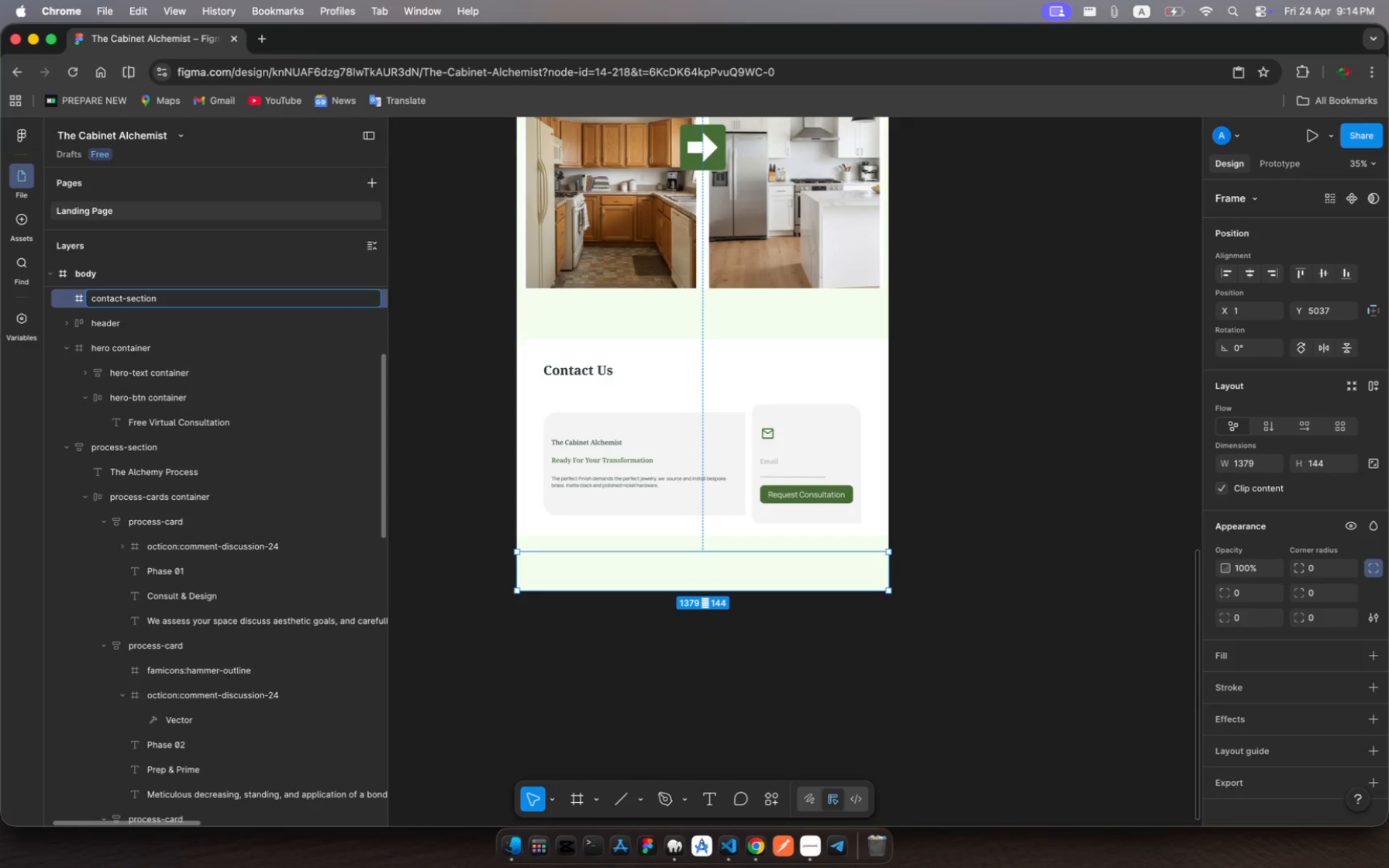 
hold_key(key=O, duration=0.32)
 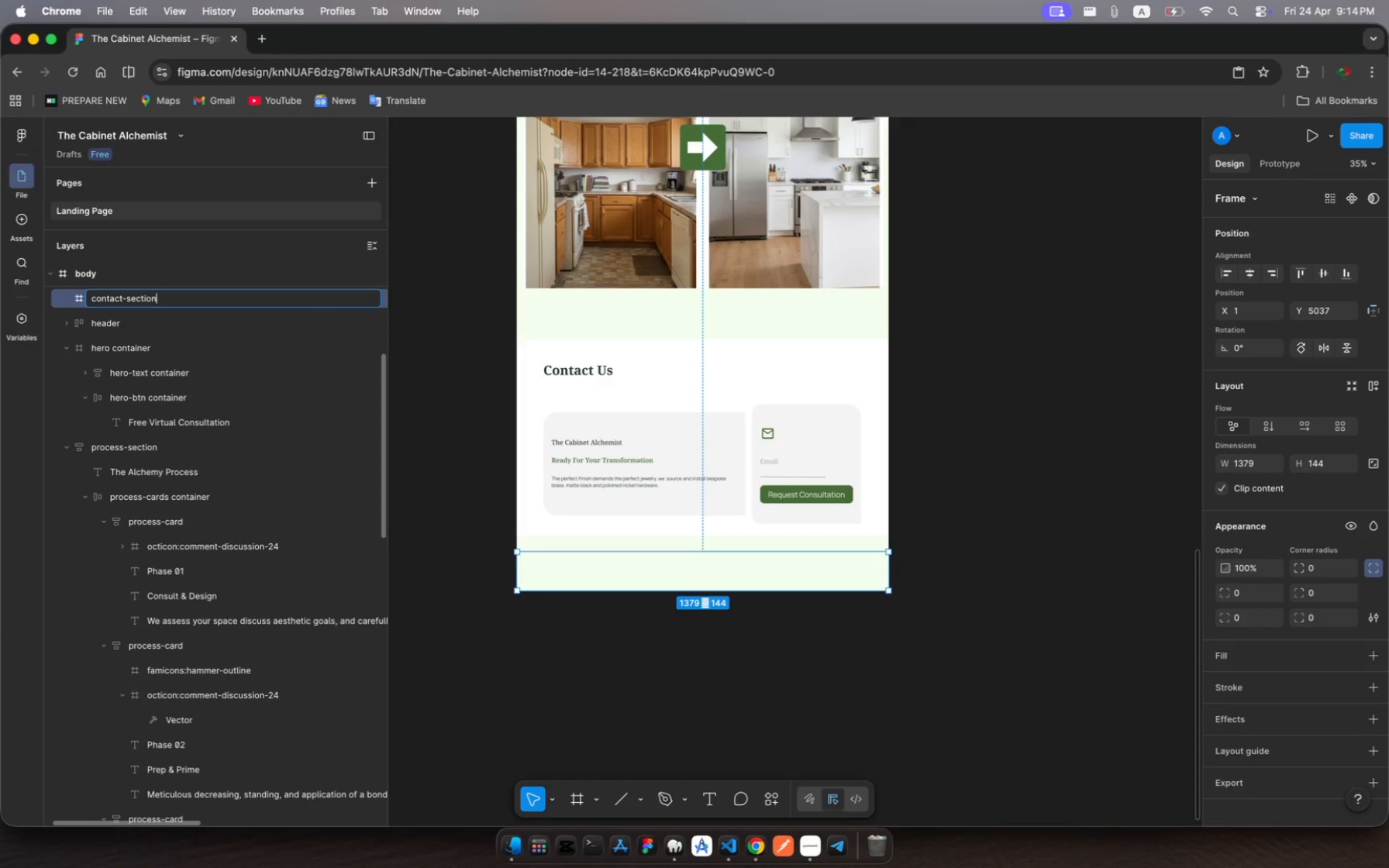 
key(Enter)
 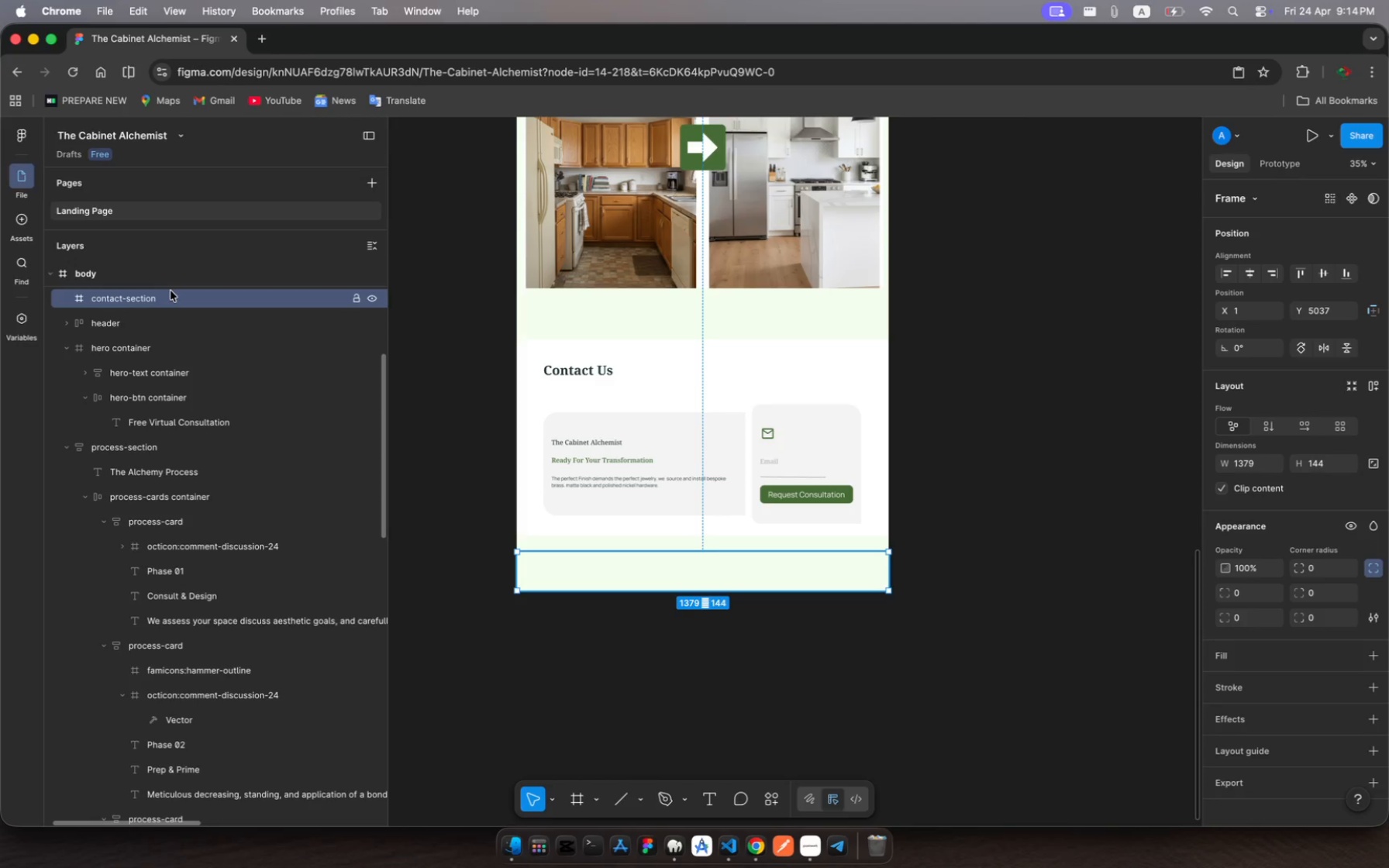 
right_click([171, 291])
 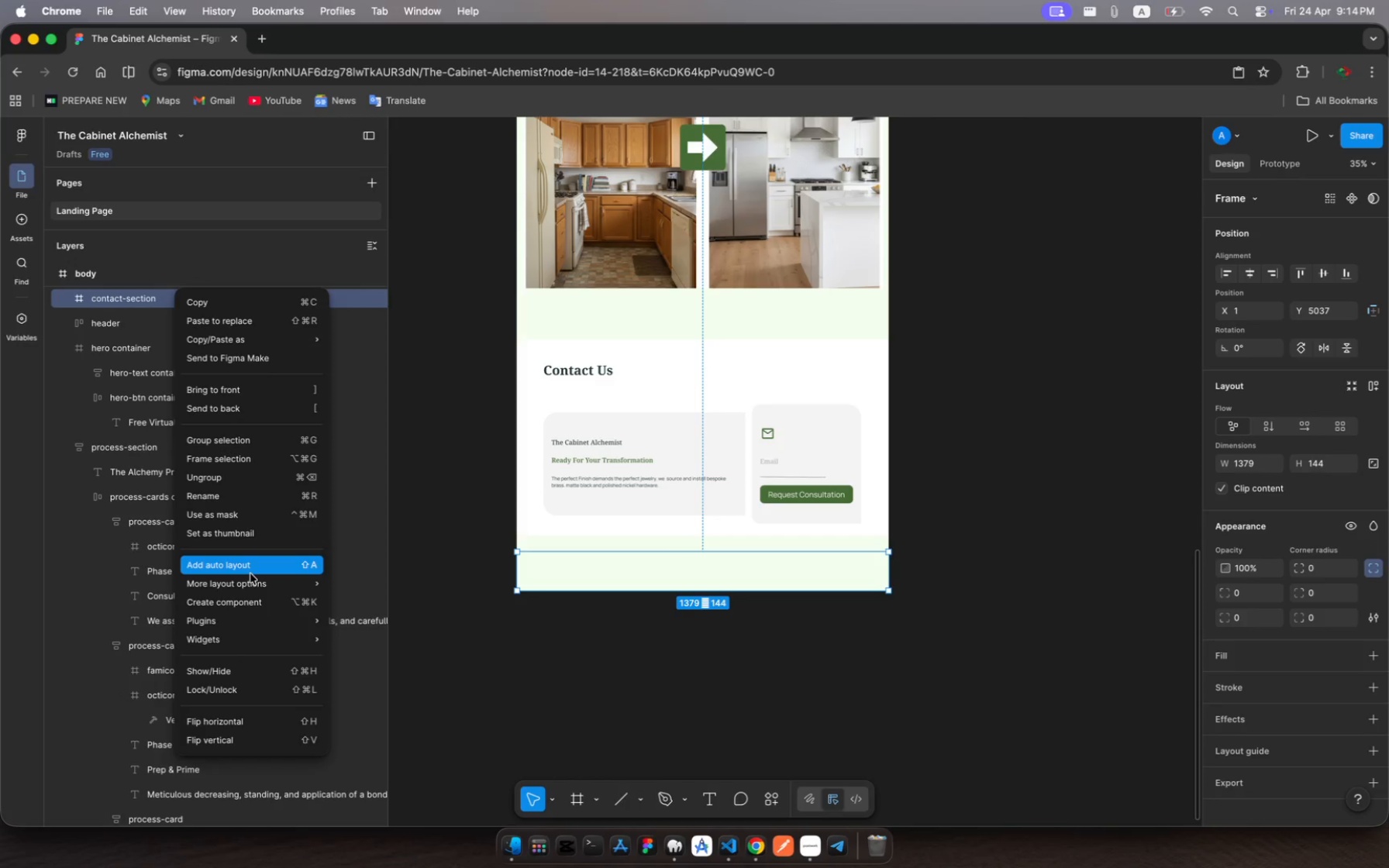 
left_click([250, 574])
 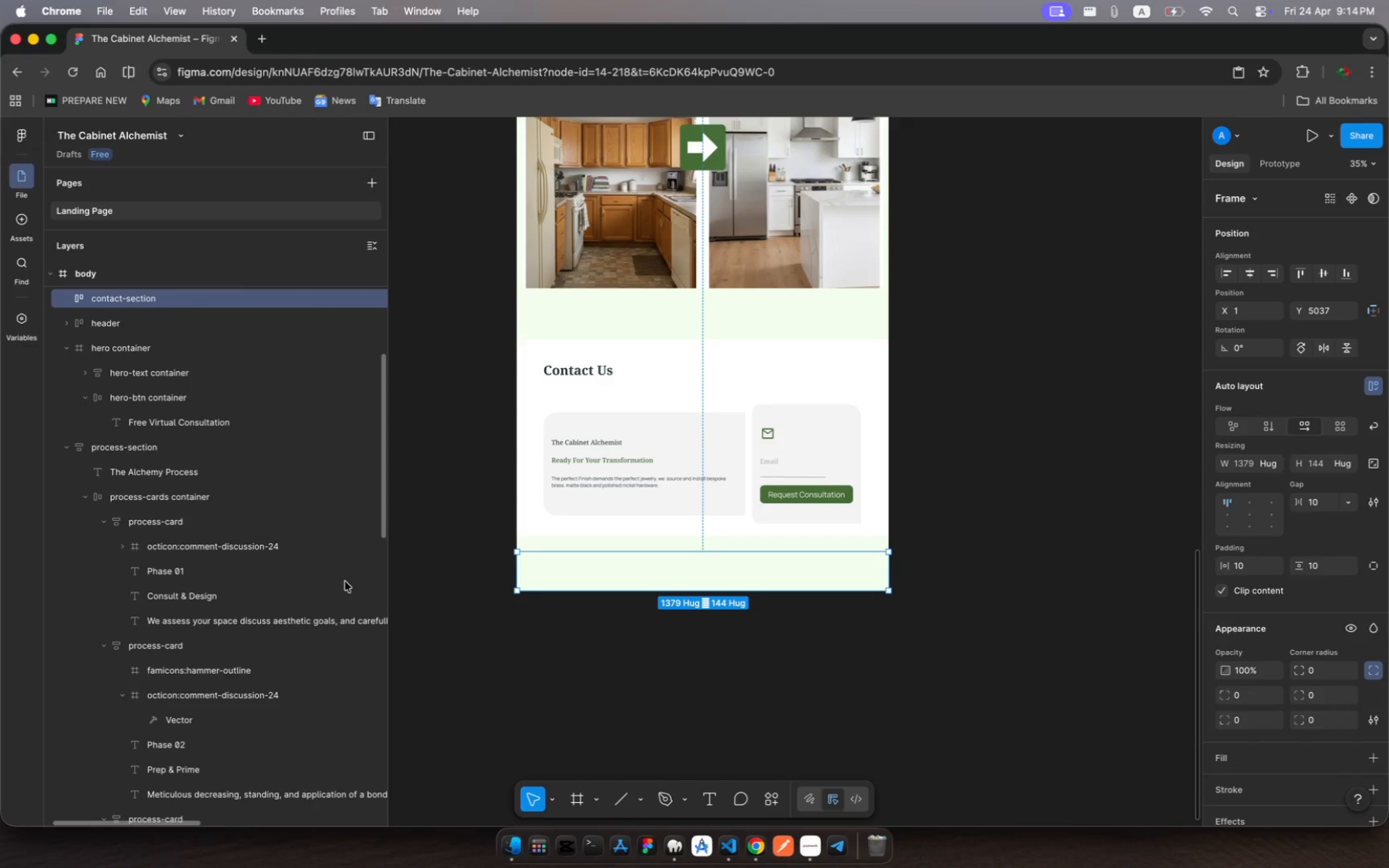 
wait(7.91)
 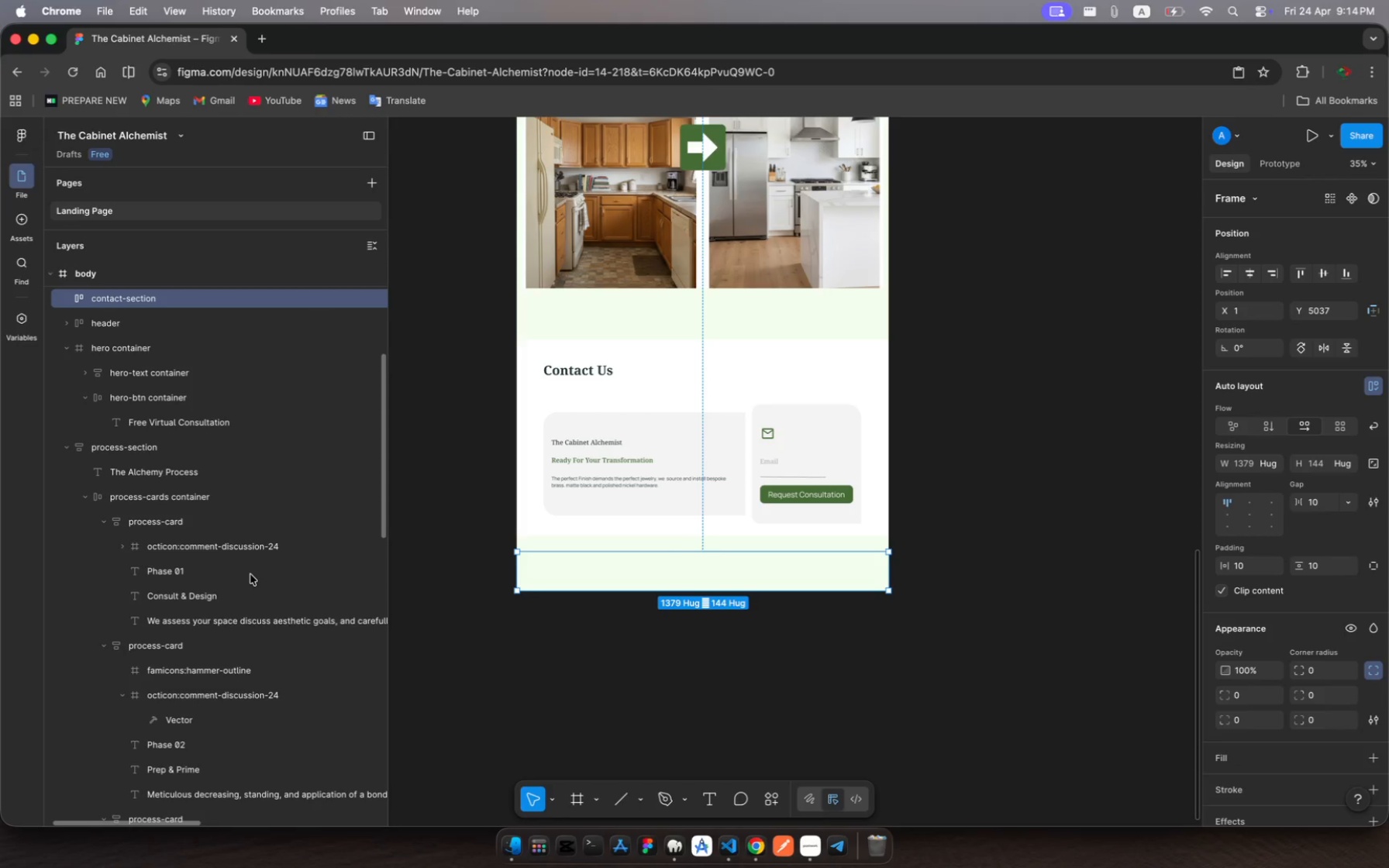 
left_click_drag(start_coordinate=[102, 295], to_coordinate=[166, 790])
 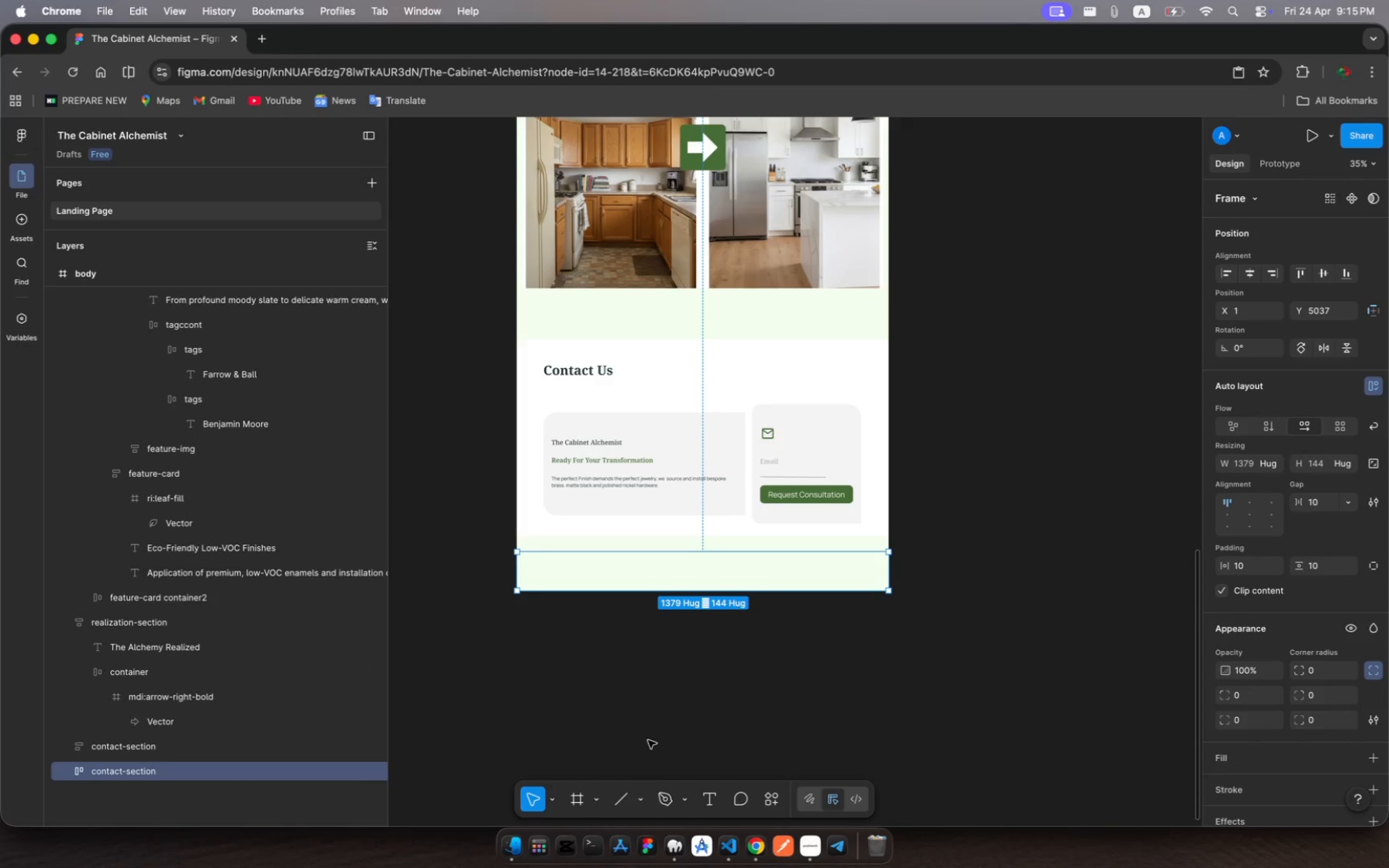 
wait(5.34)
 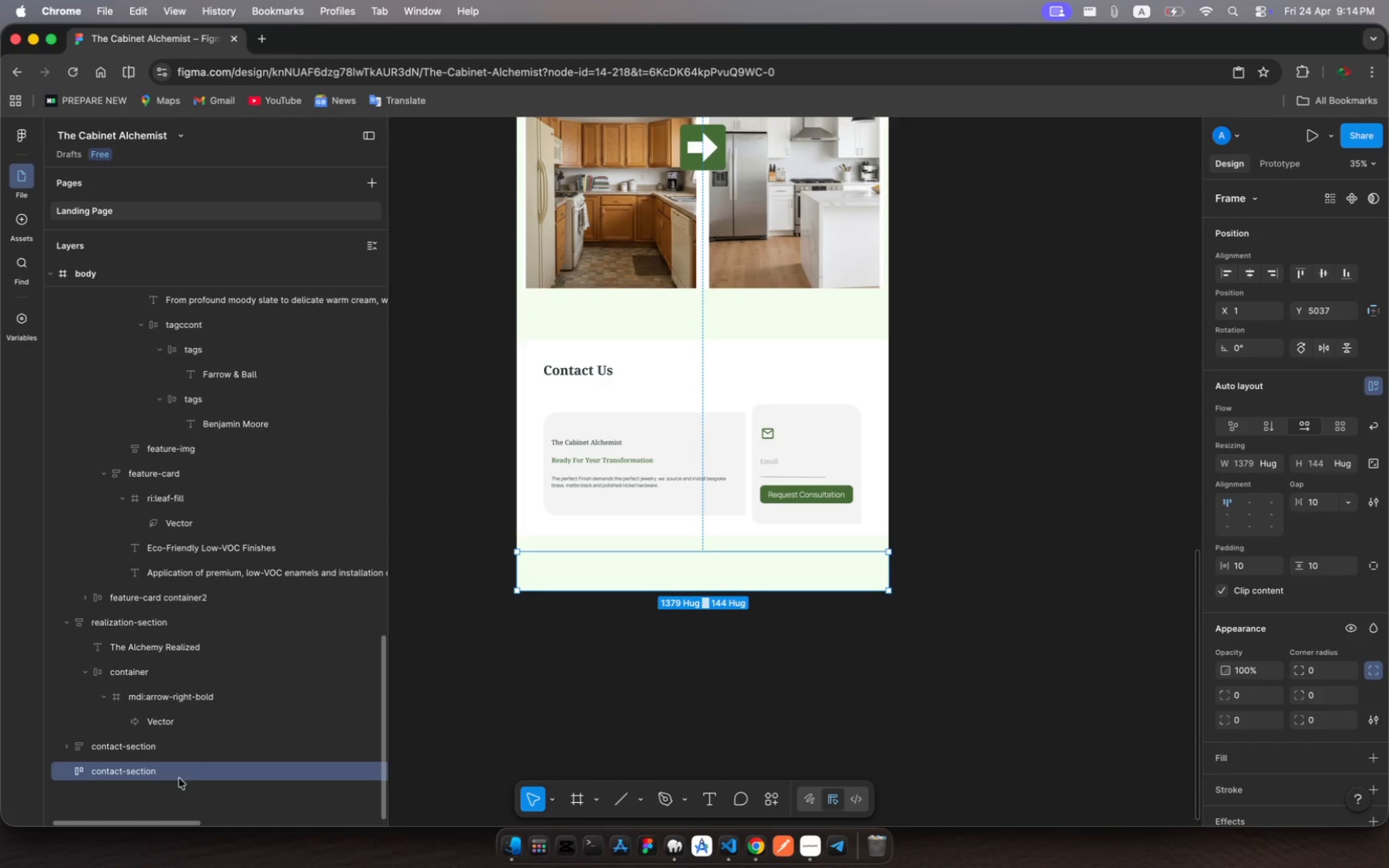 
left_click([578, 801])
 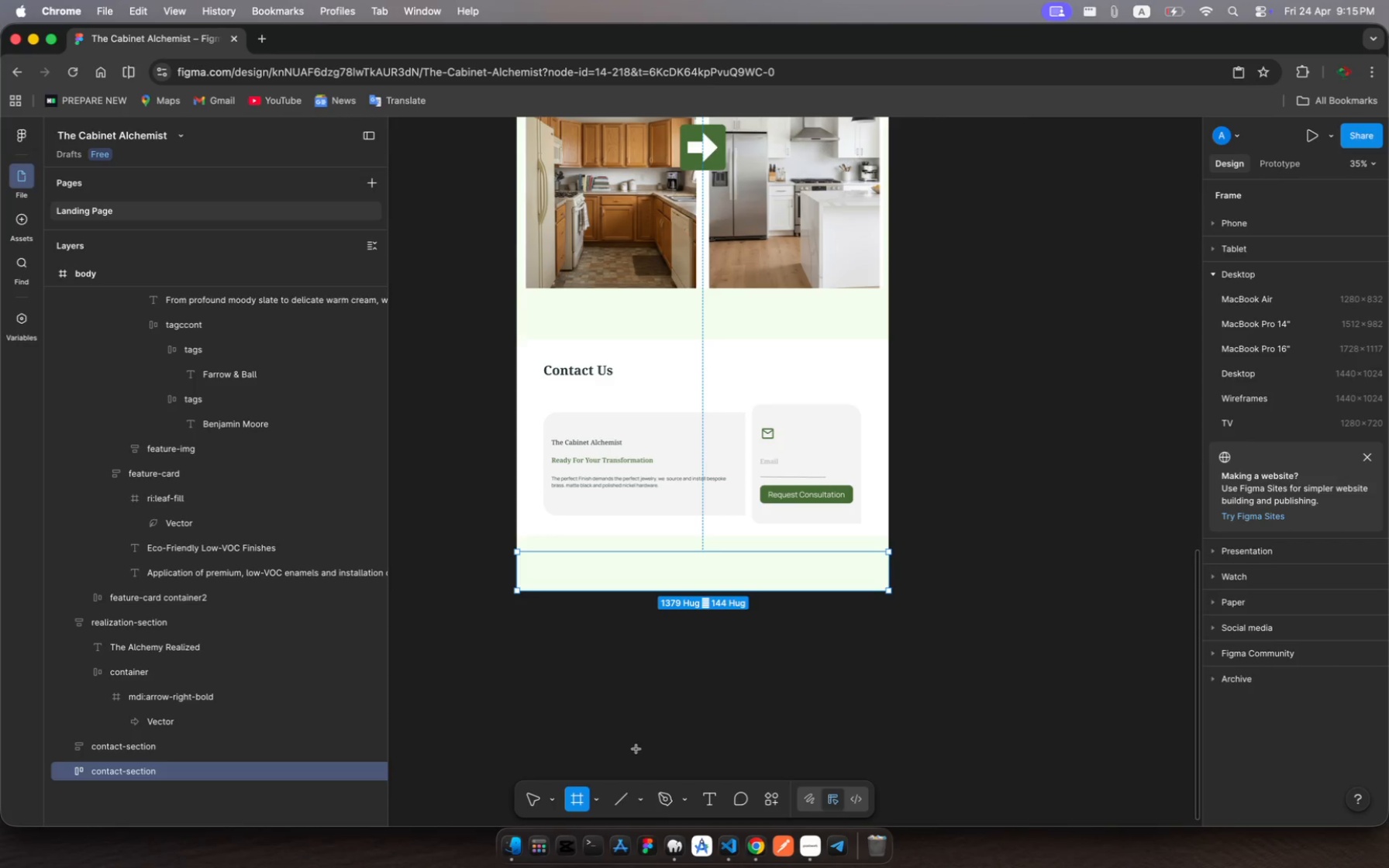 
left_click([580, 796])
 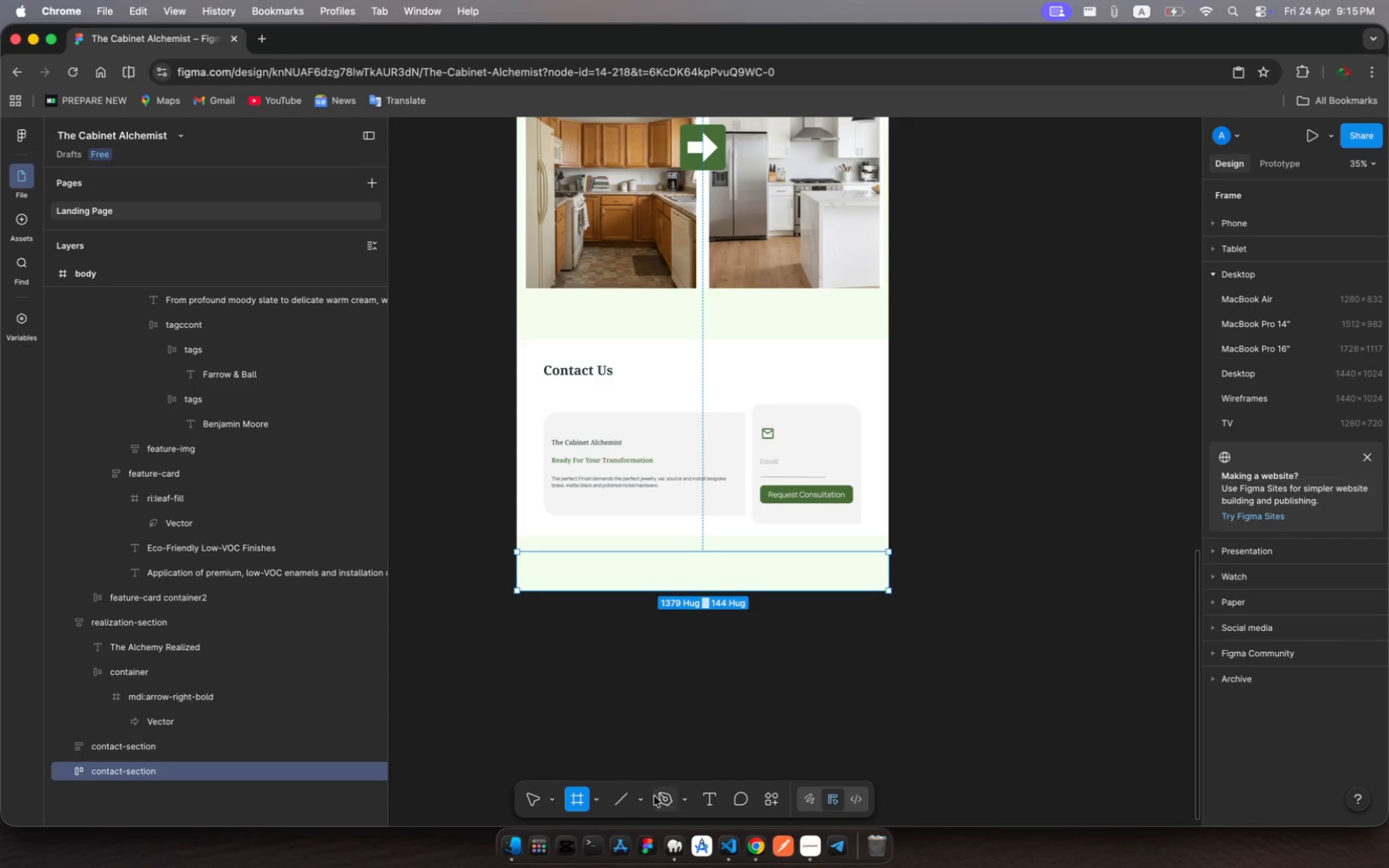 
left_click([642, 797])
 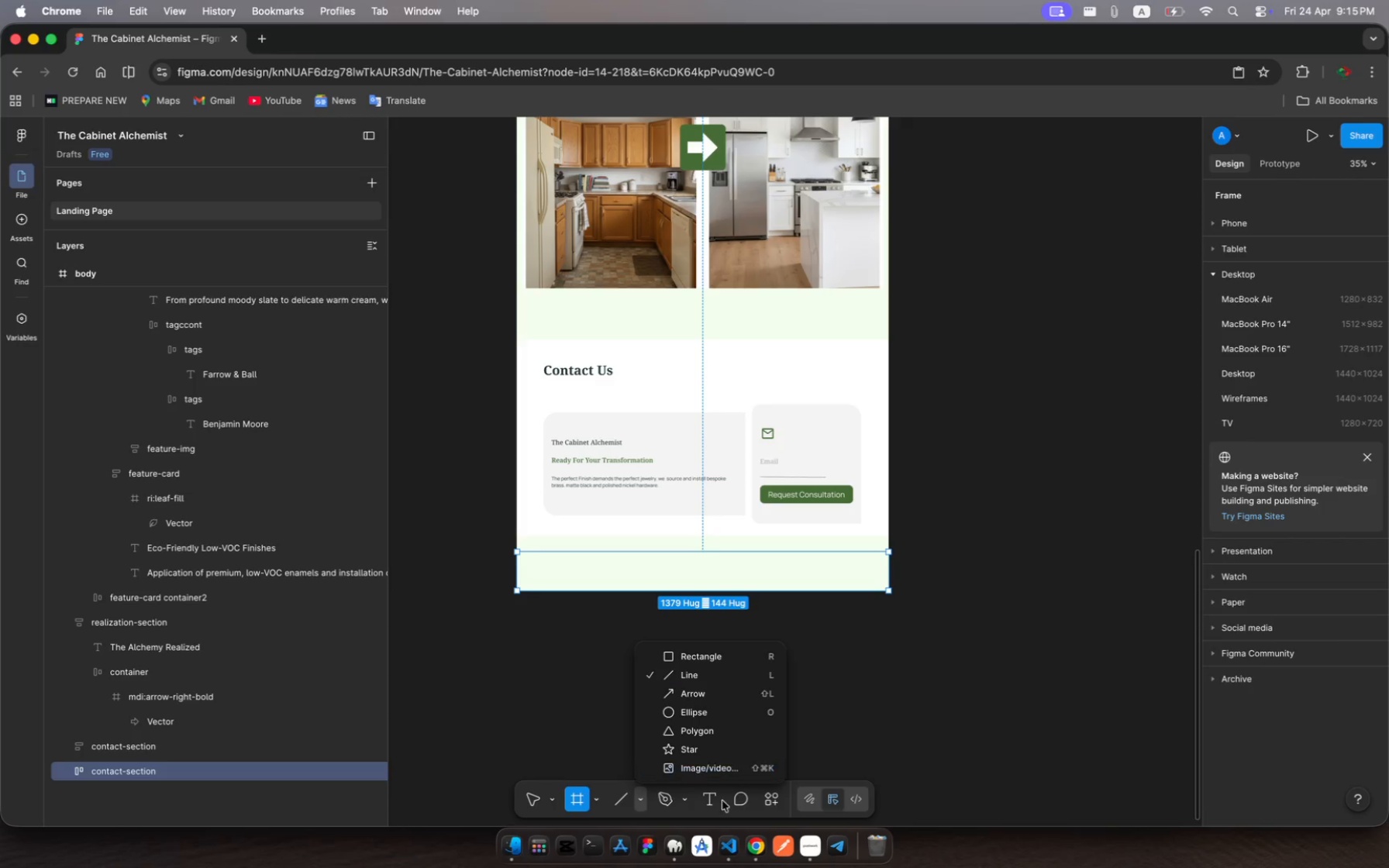 
left_click([712, 799])
 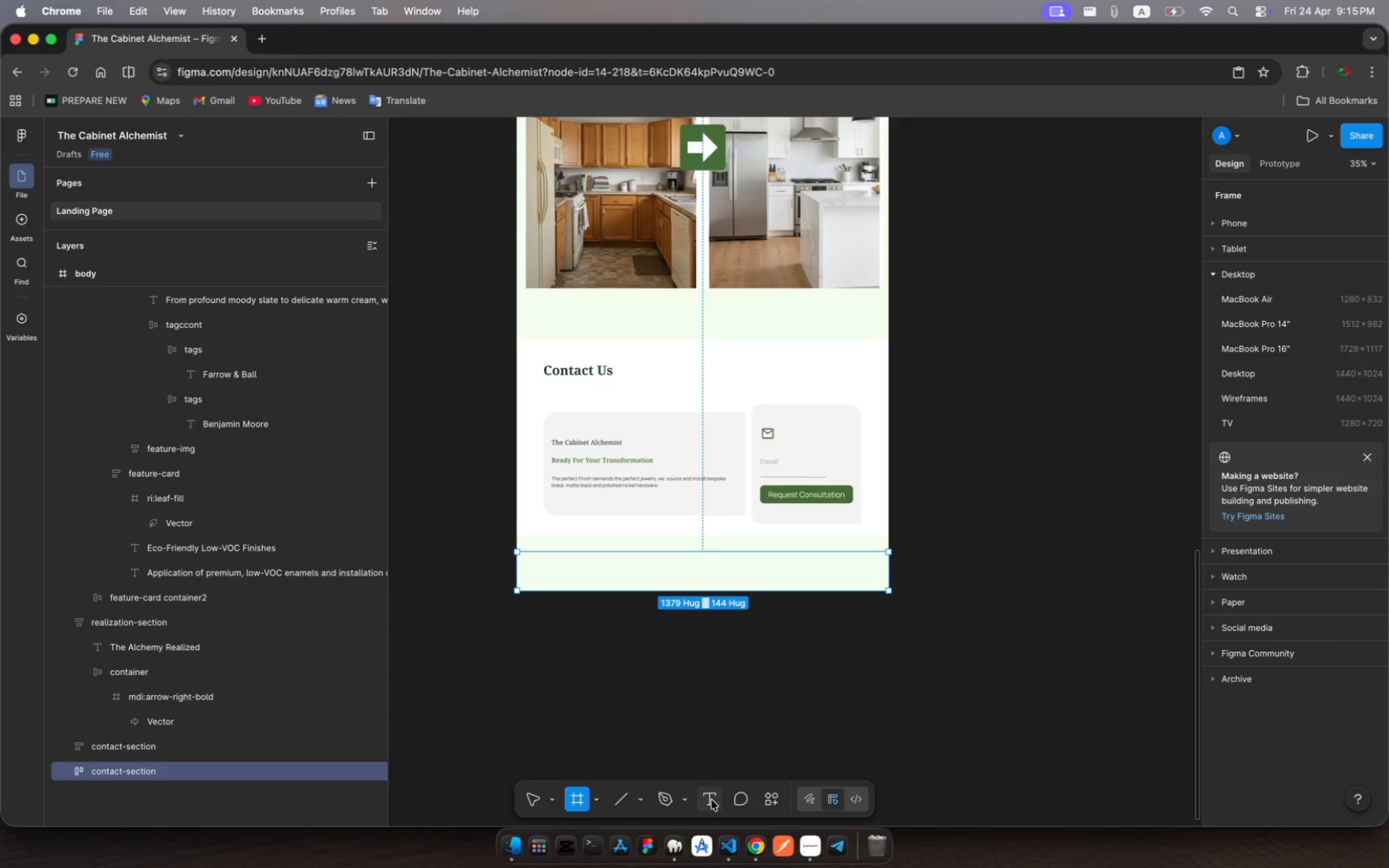 
left_click([712, 800])
 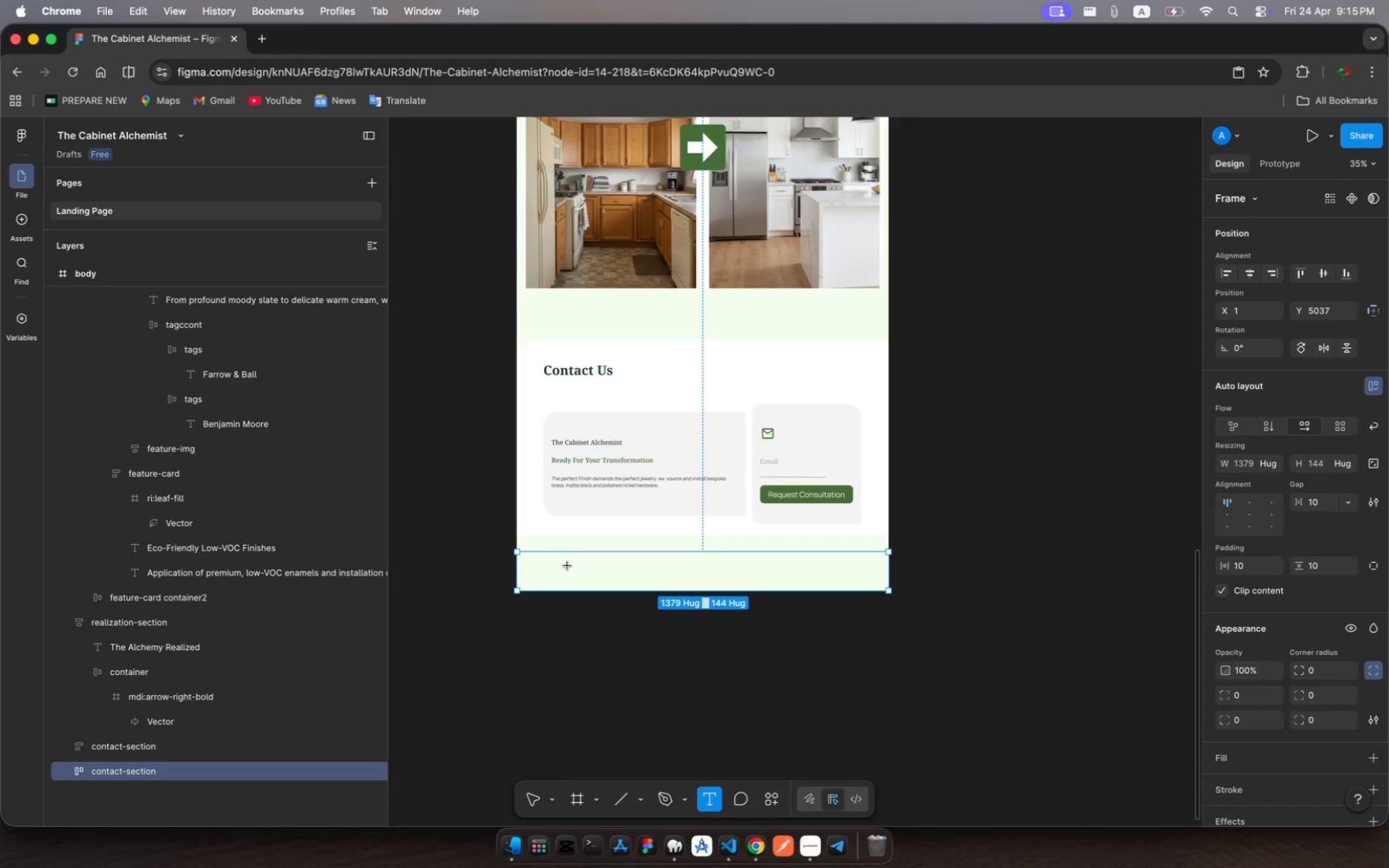 
left_click_drag(start_coordinate=[564, 573], to_coordinate=[645, 595])
 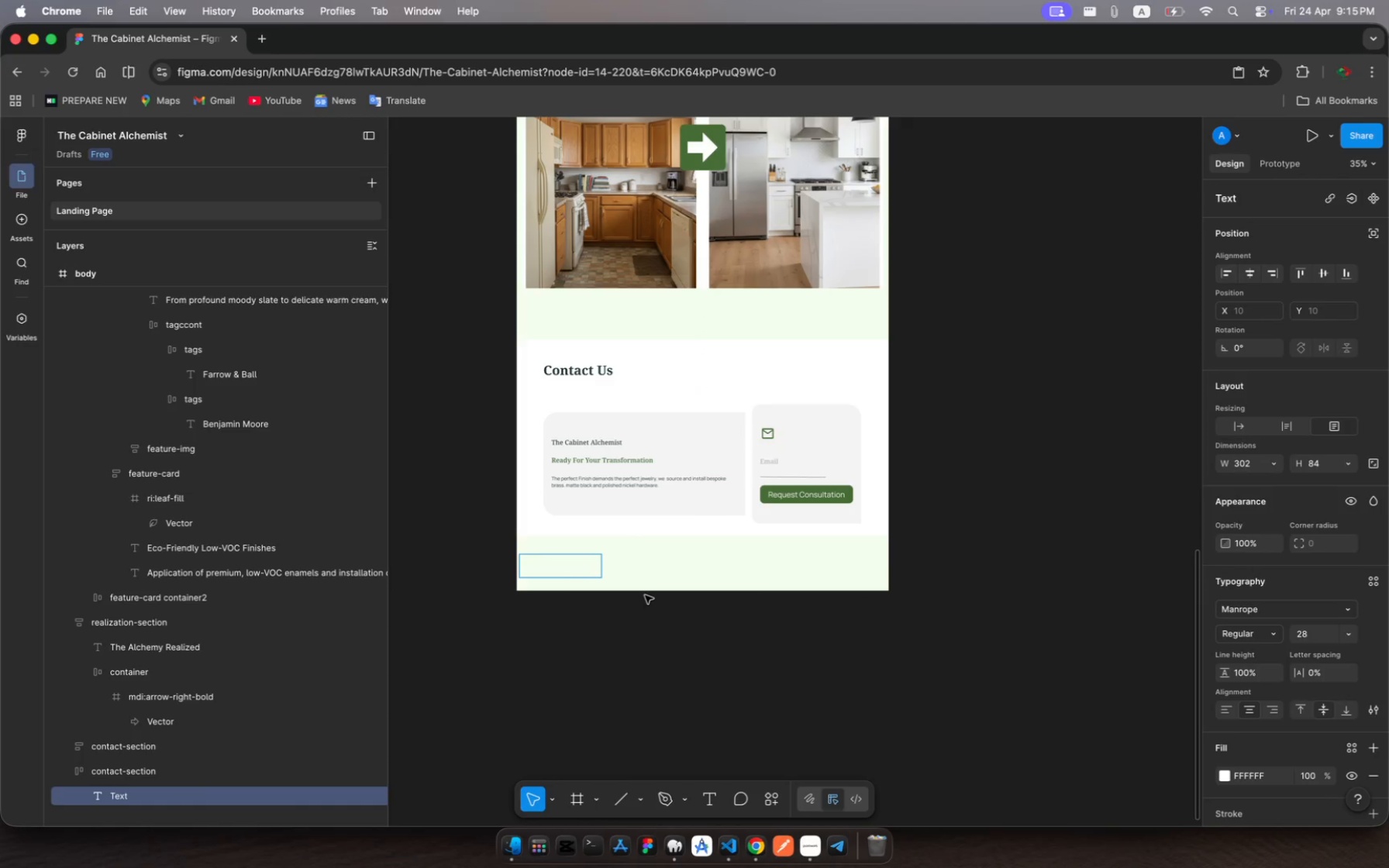 
key(Backspace)
 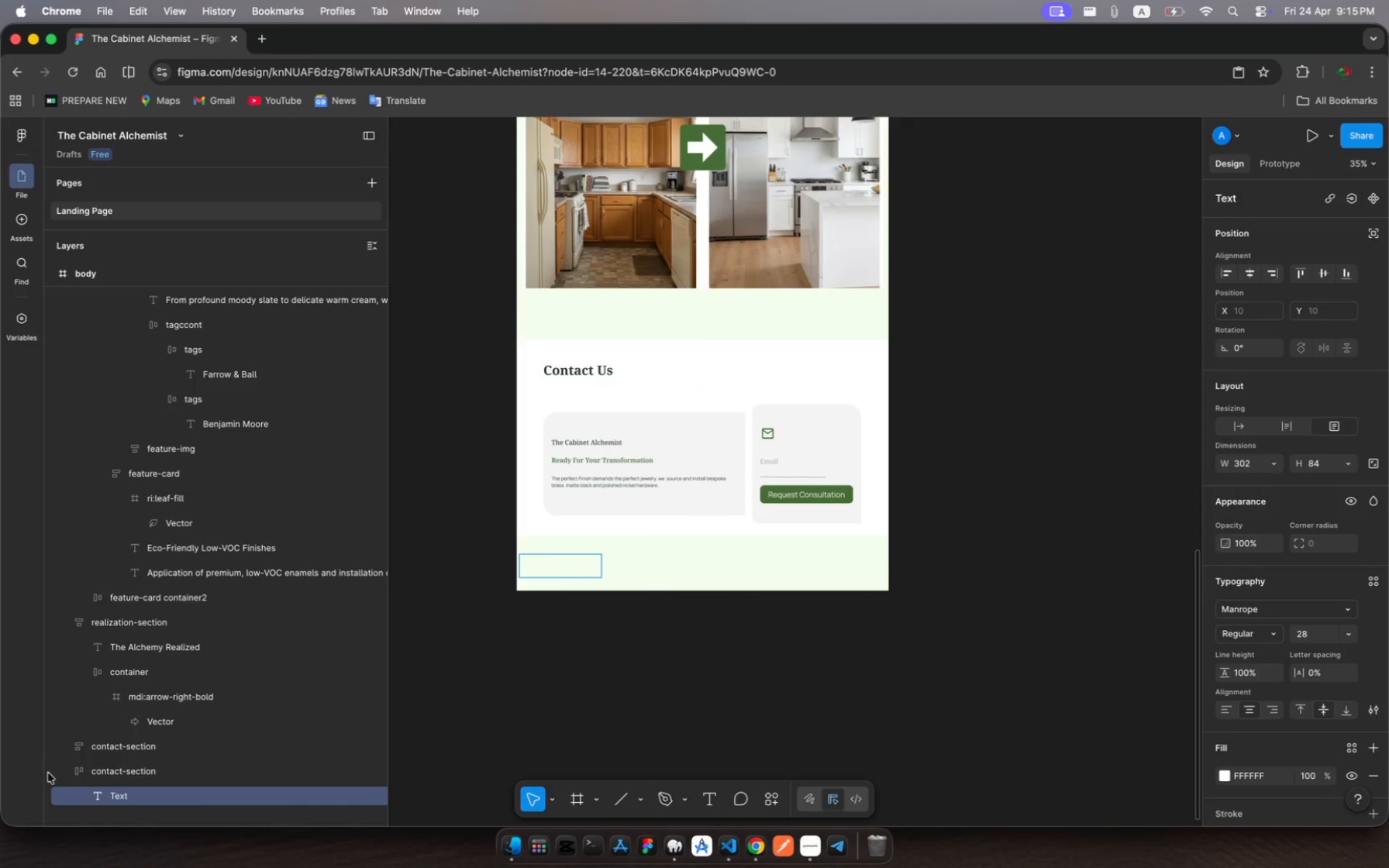 
left_click([105, 773])
 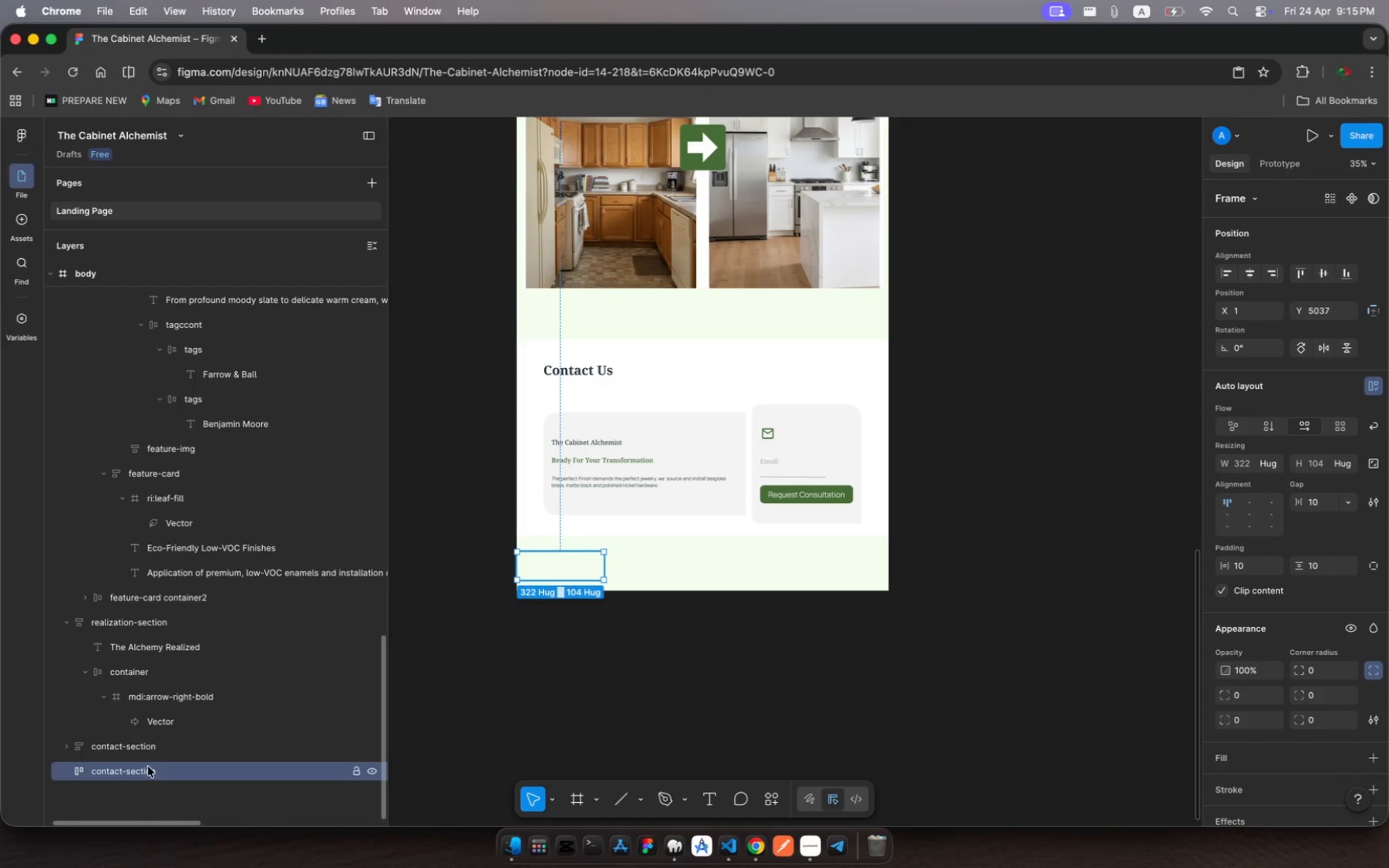 
wait(5.44)
 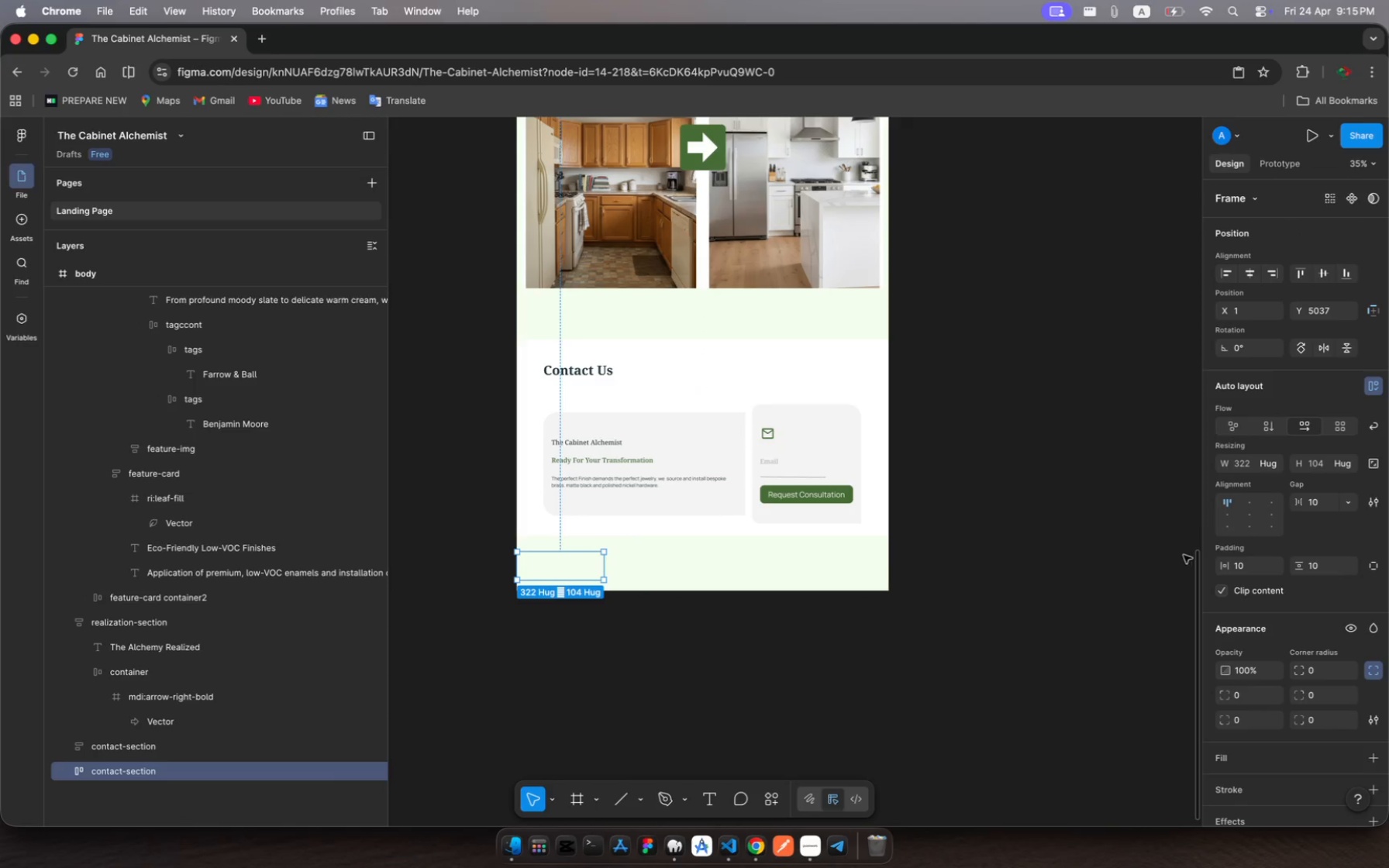 
left_click([136, 768])
 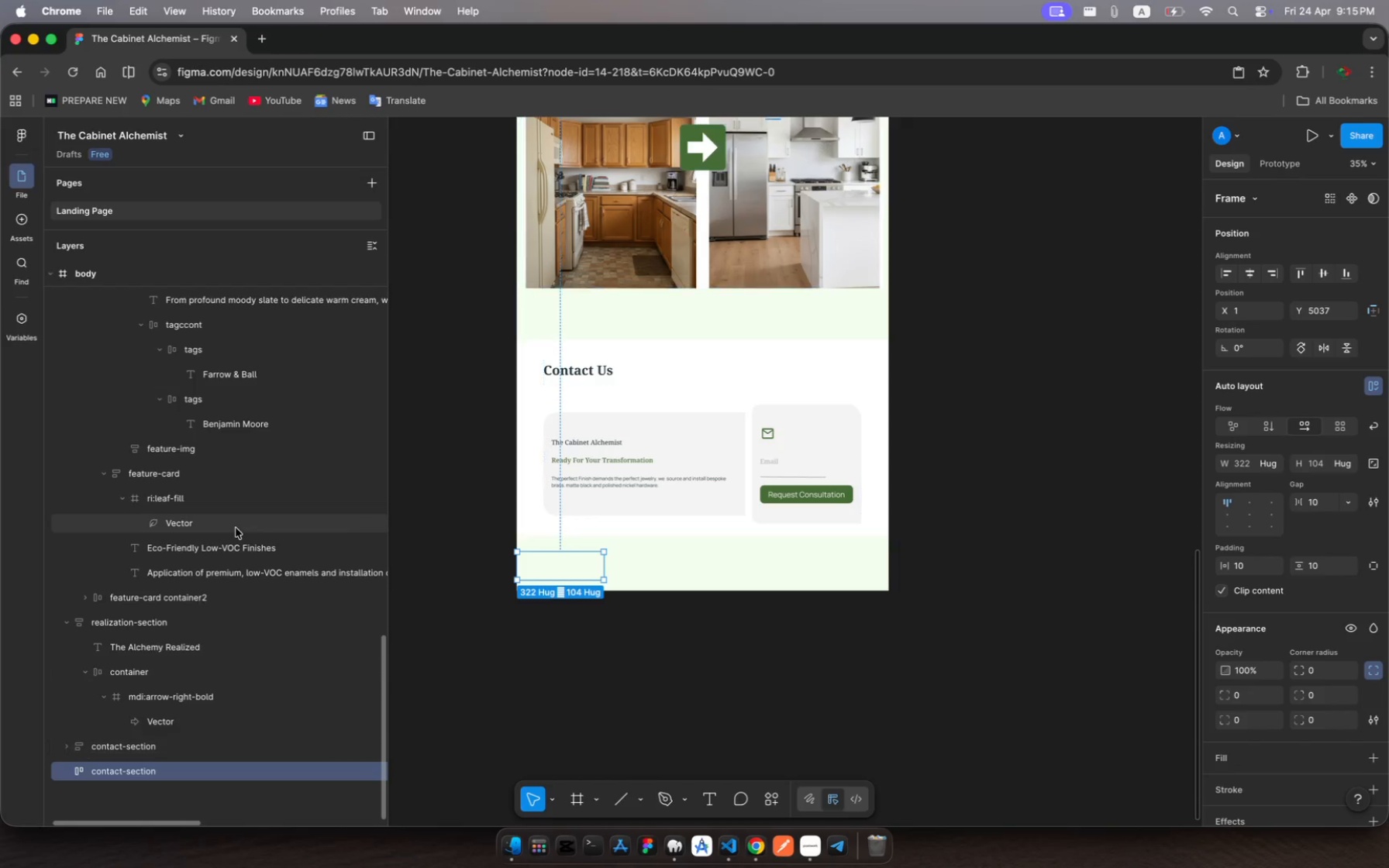 
scroll: coordinate [236, 528], scroll_direction: up, amount: 501.0
 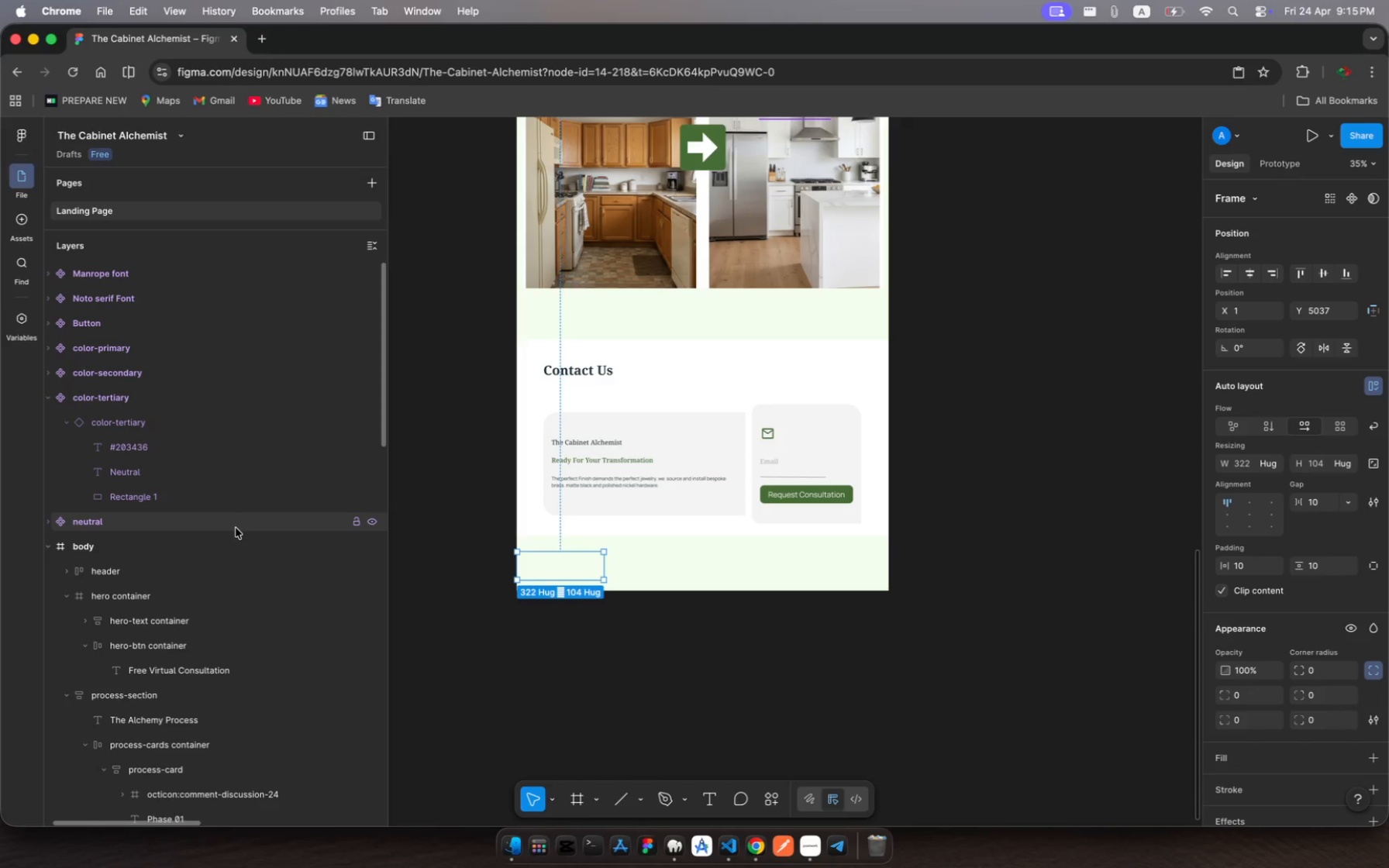 
scroll: coordinate [236, 528], scroll_direction: down, amount: 393.0
 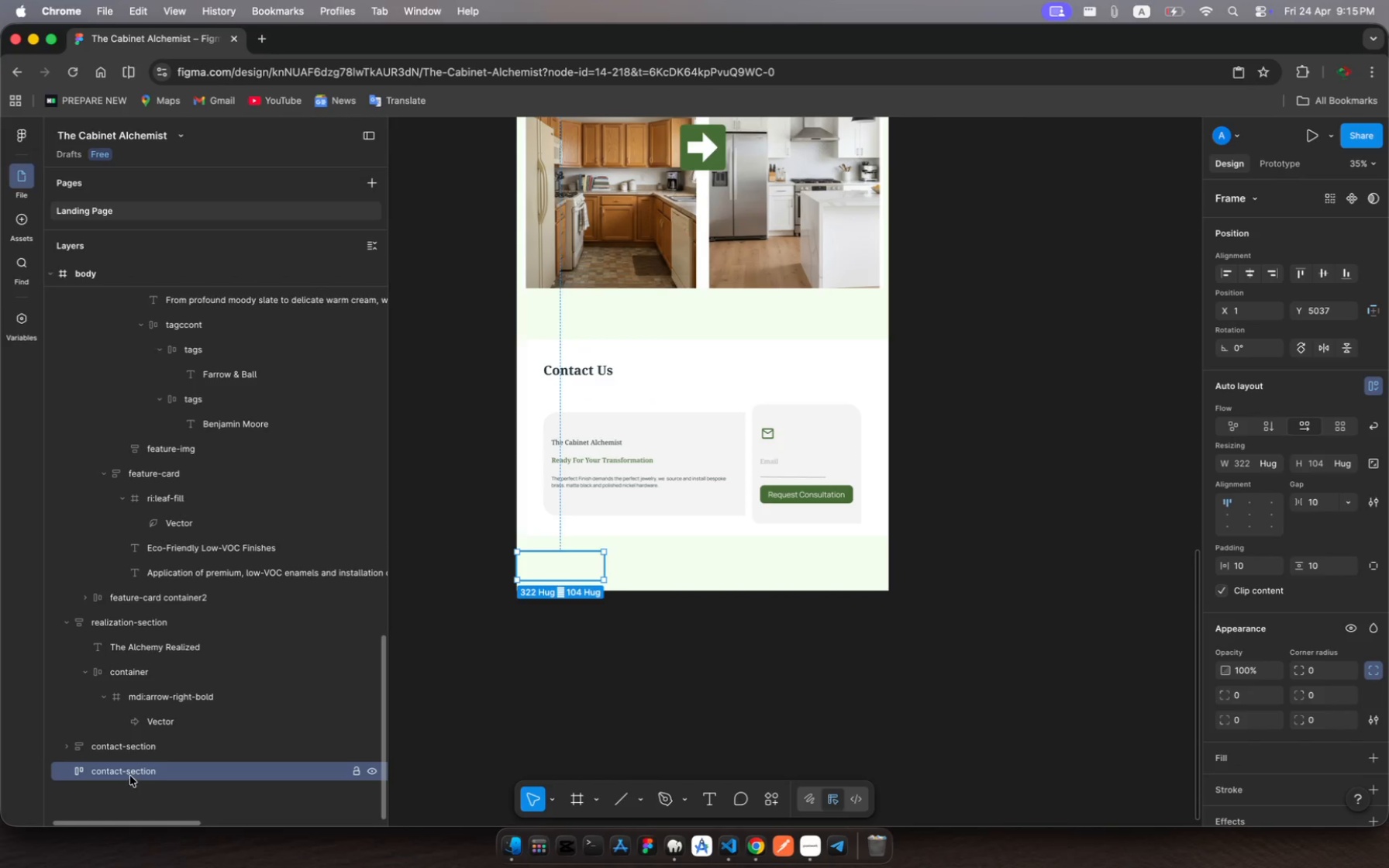 
left_click([130, 776])
 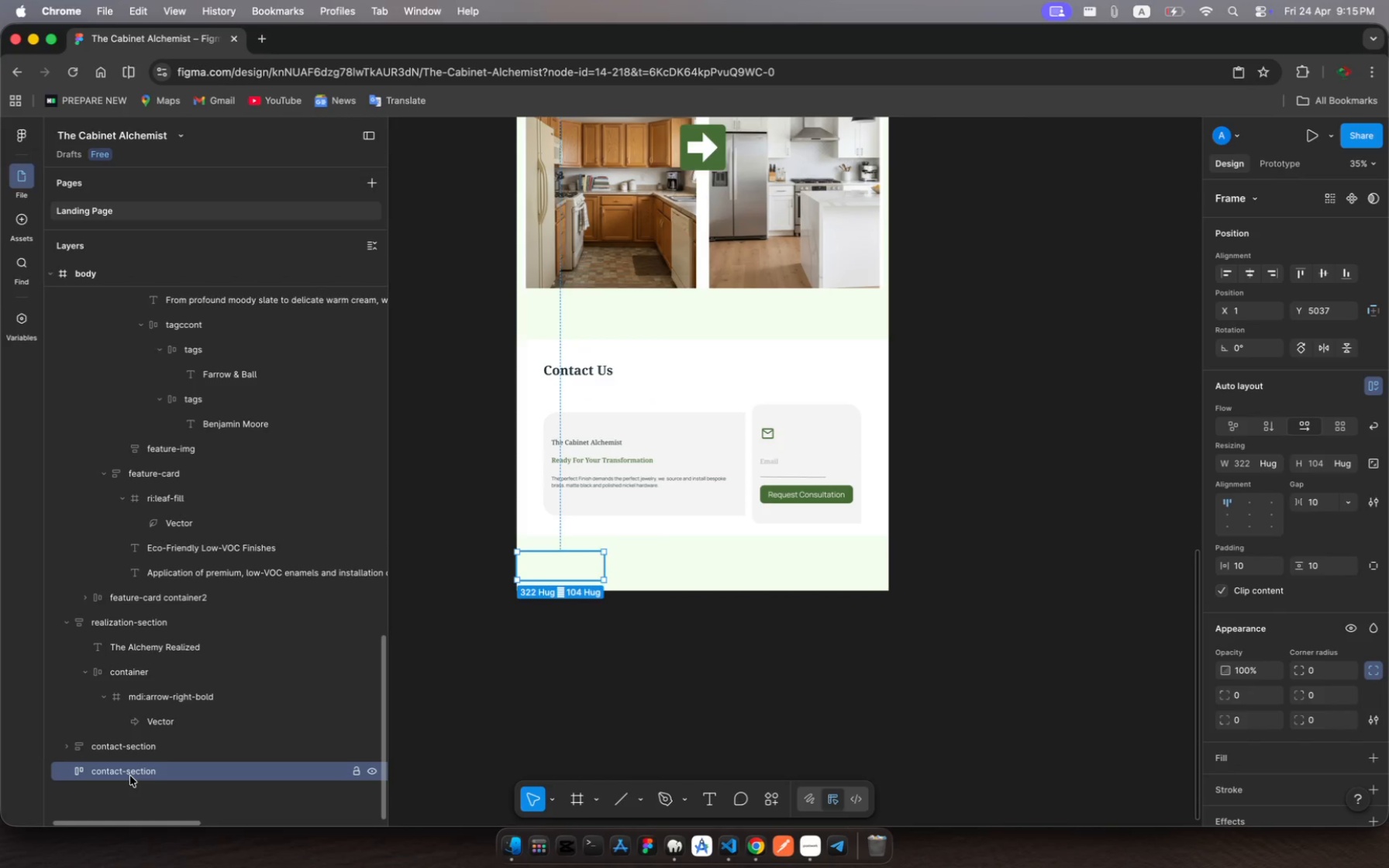 
key(Meta+R)
 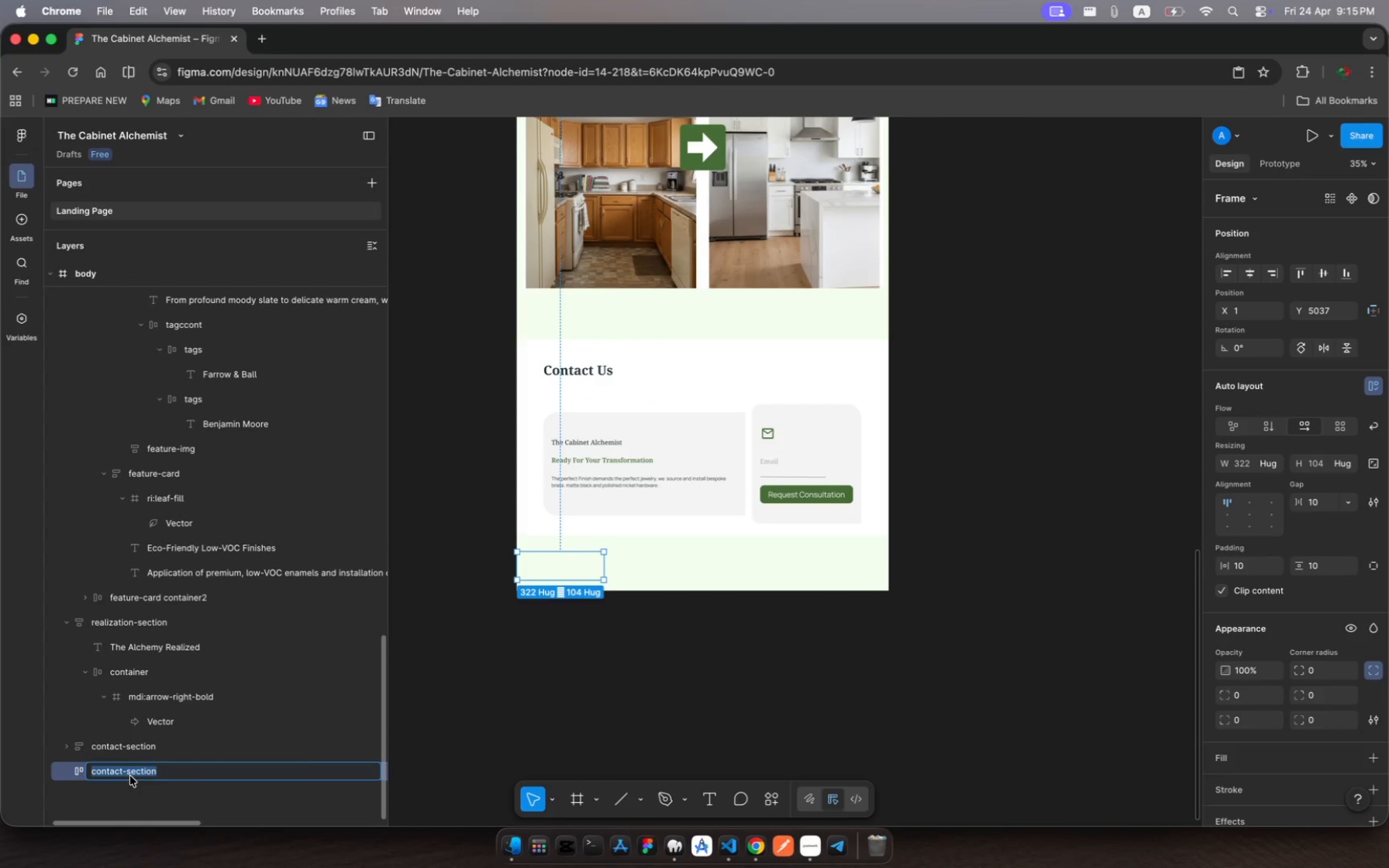 
type(fooer)
 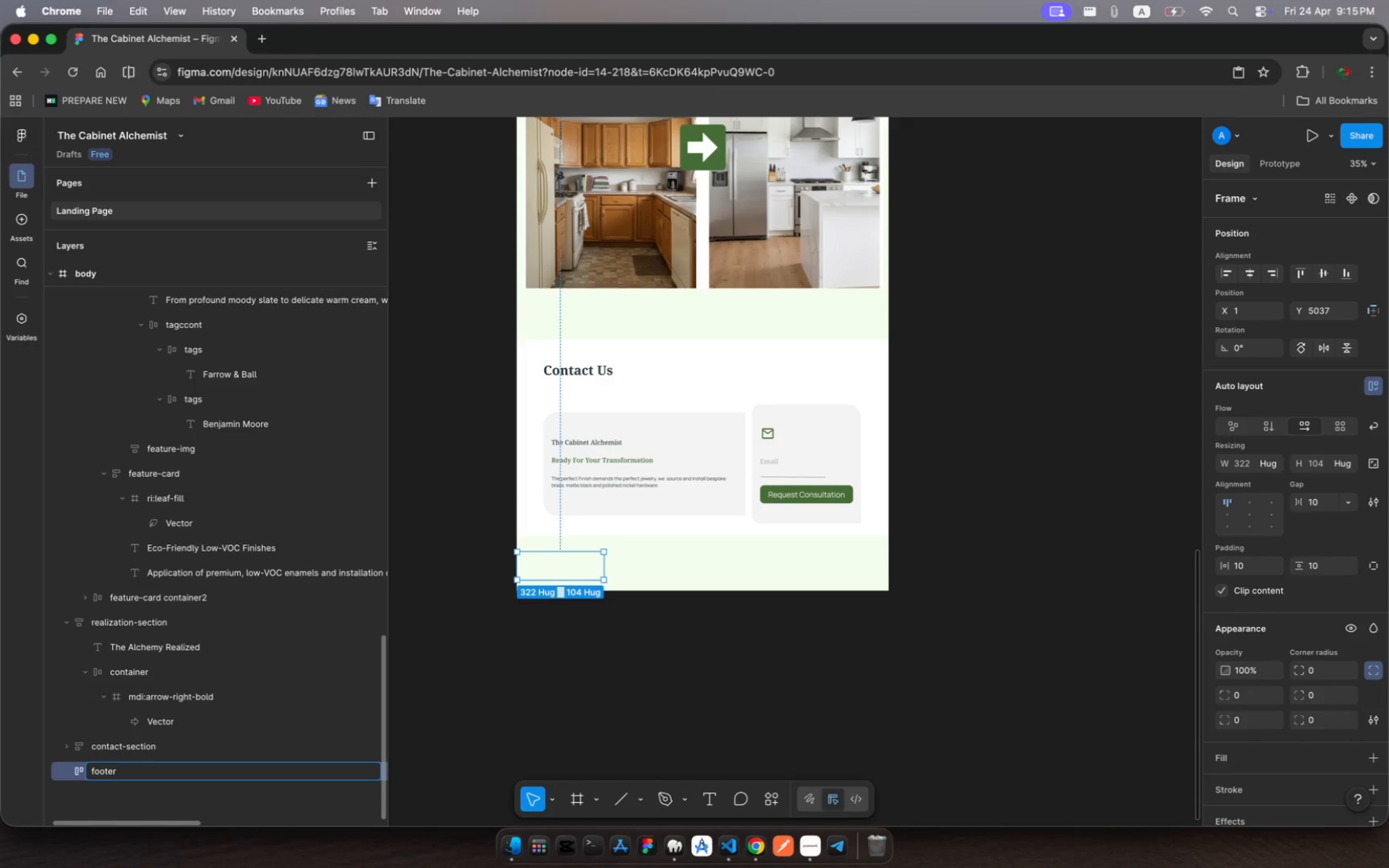 
hold_key(key=T, duration=0.3)
 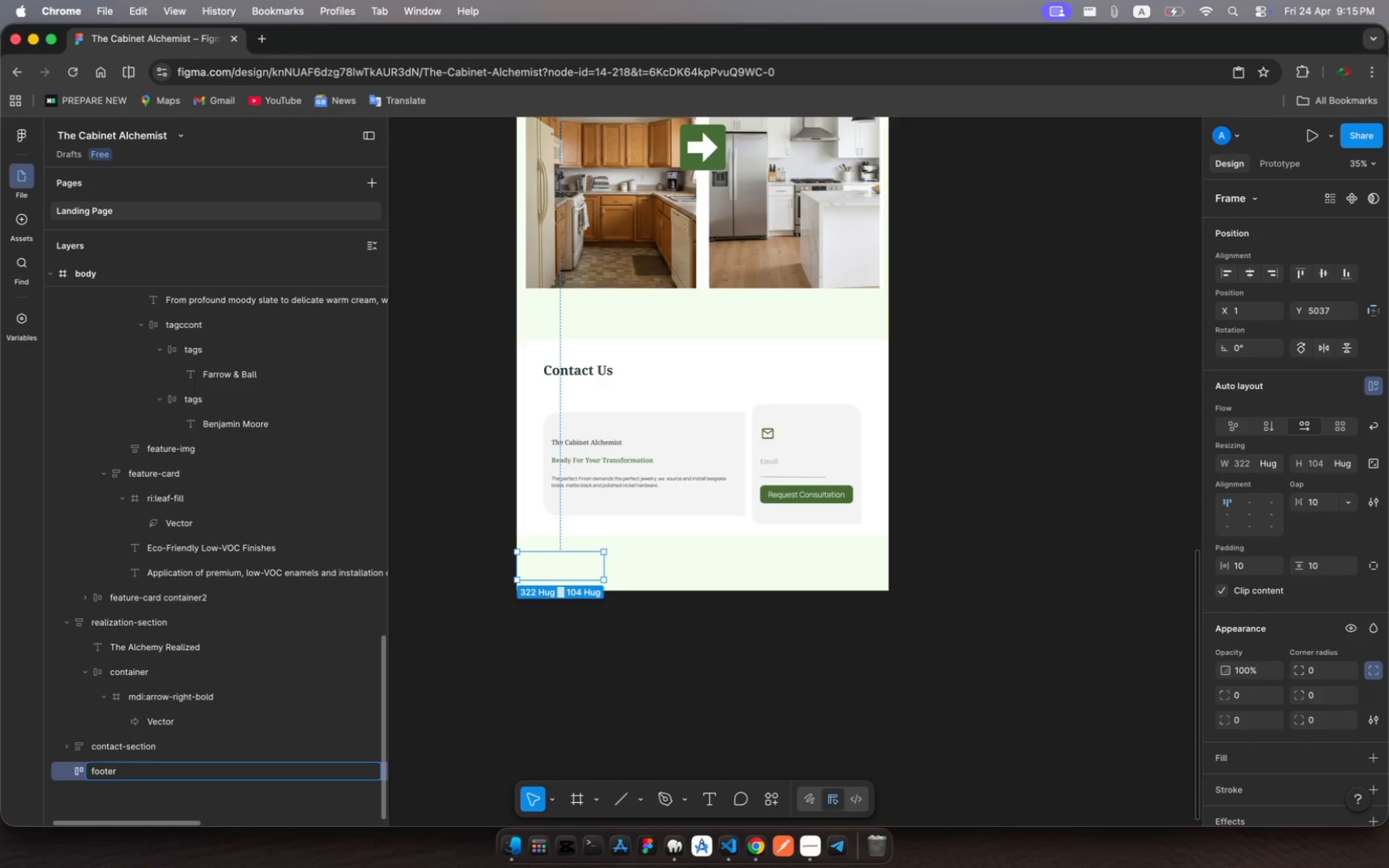 
key(Enter)
 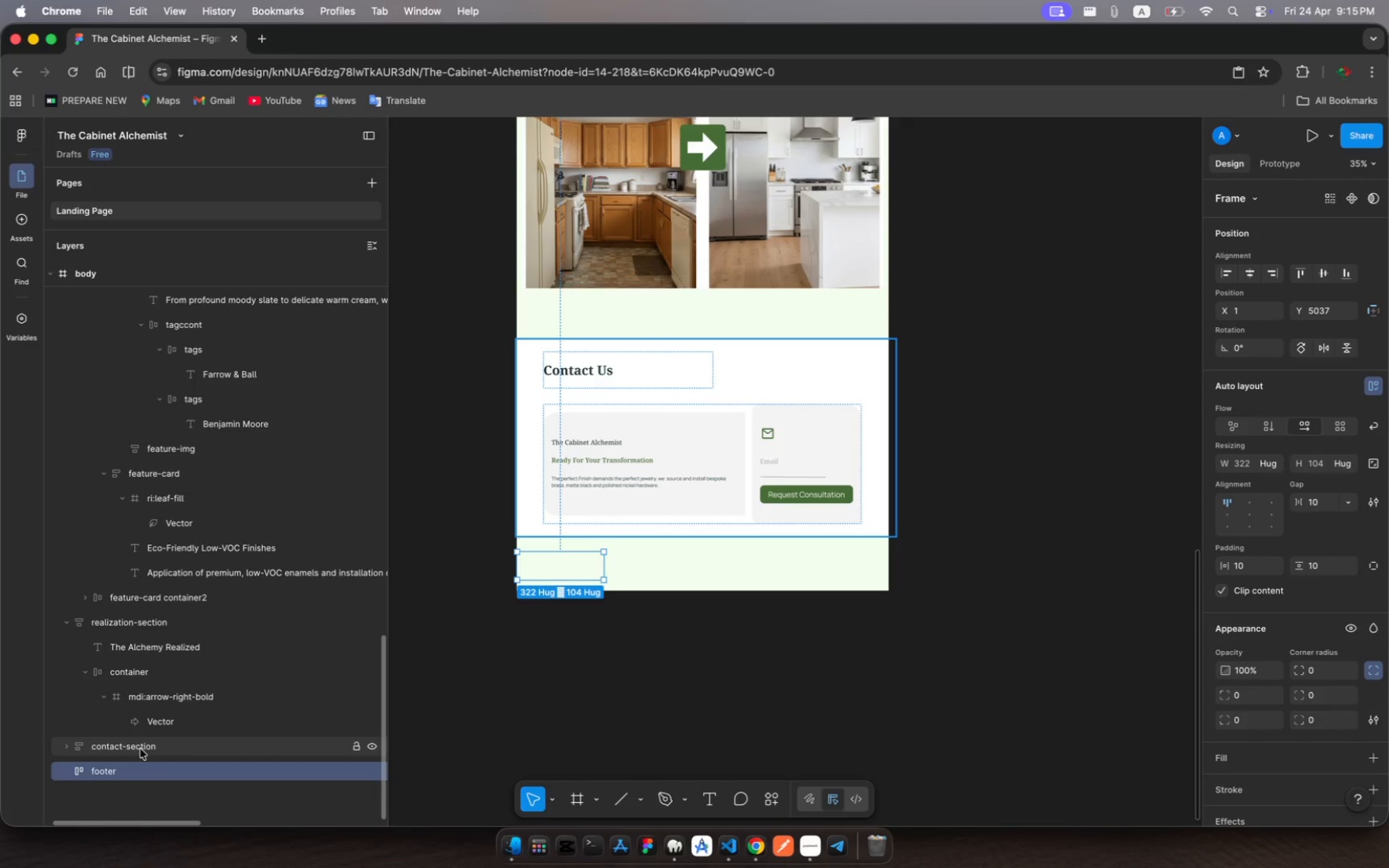 
left_click([140, 778])
 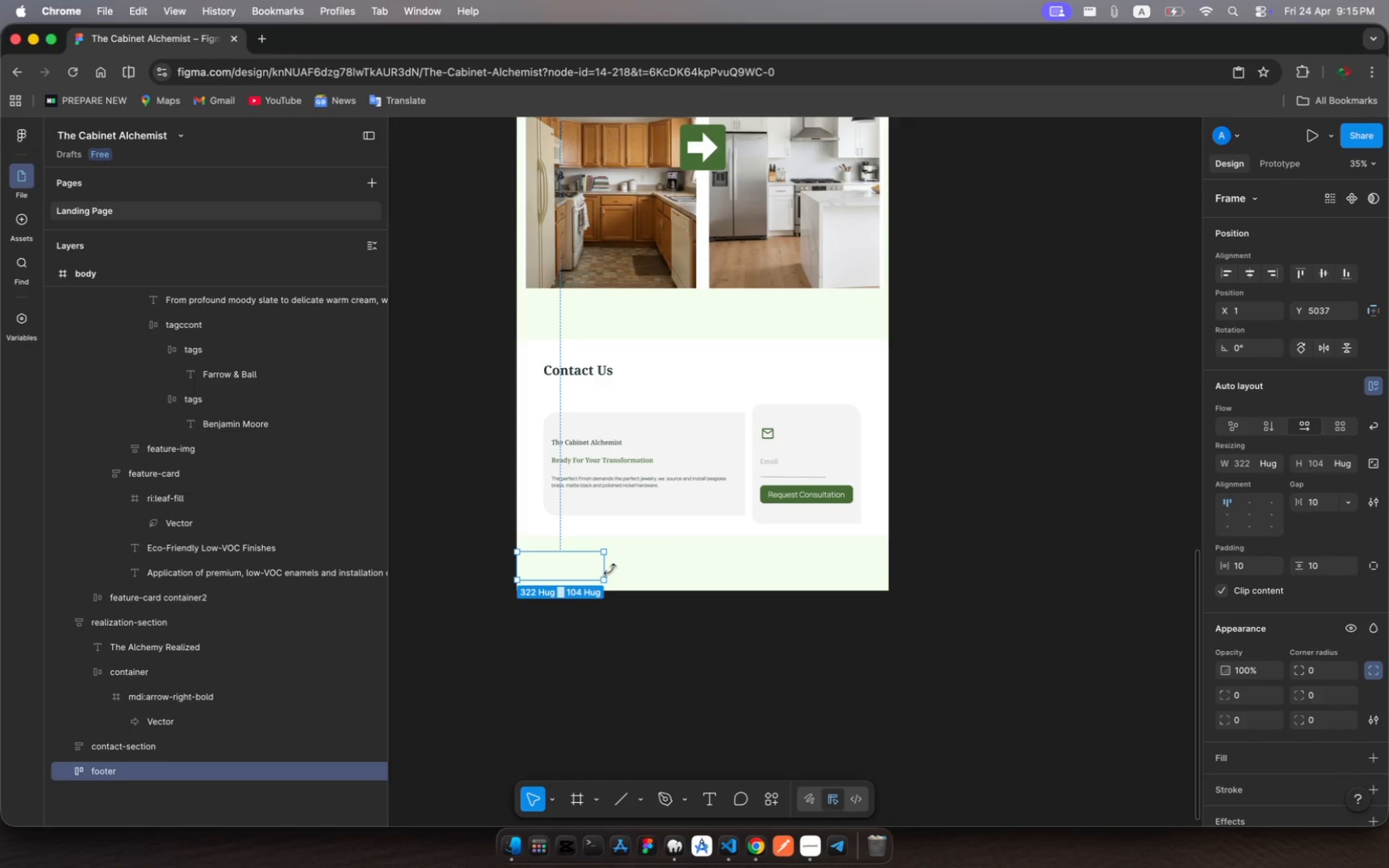 
left_click_drag(start_coordinate=[605, 570], to_coordinate=[890, 564])
 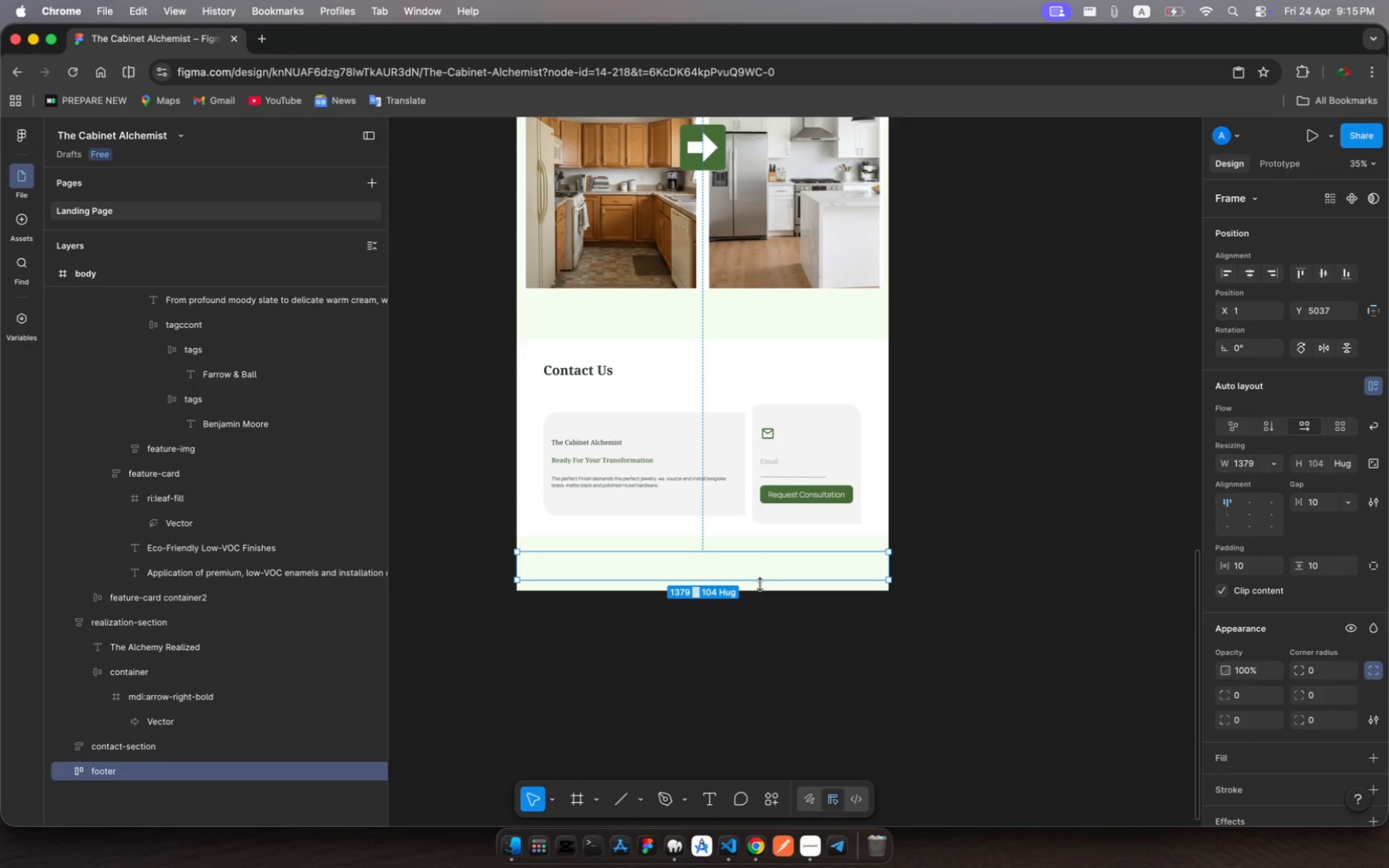 
left_click_drag(start_coordinate=[760, 584], to_coordinate=[762, 590])
 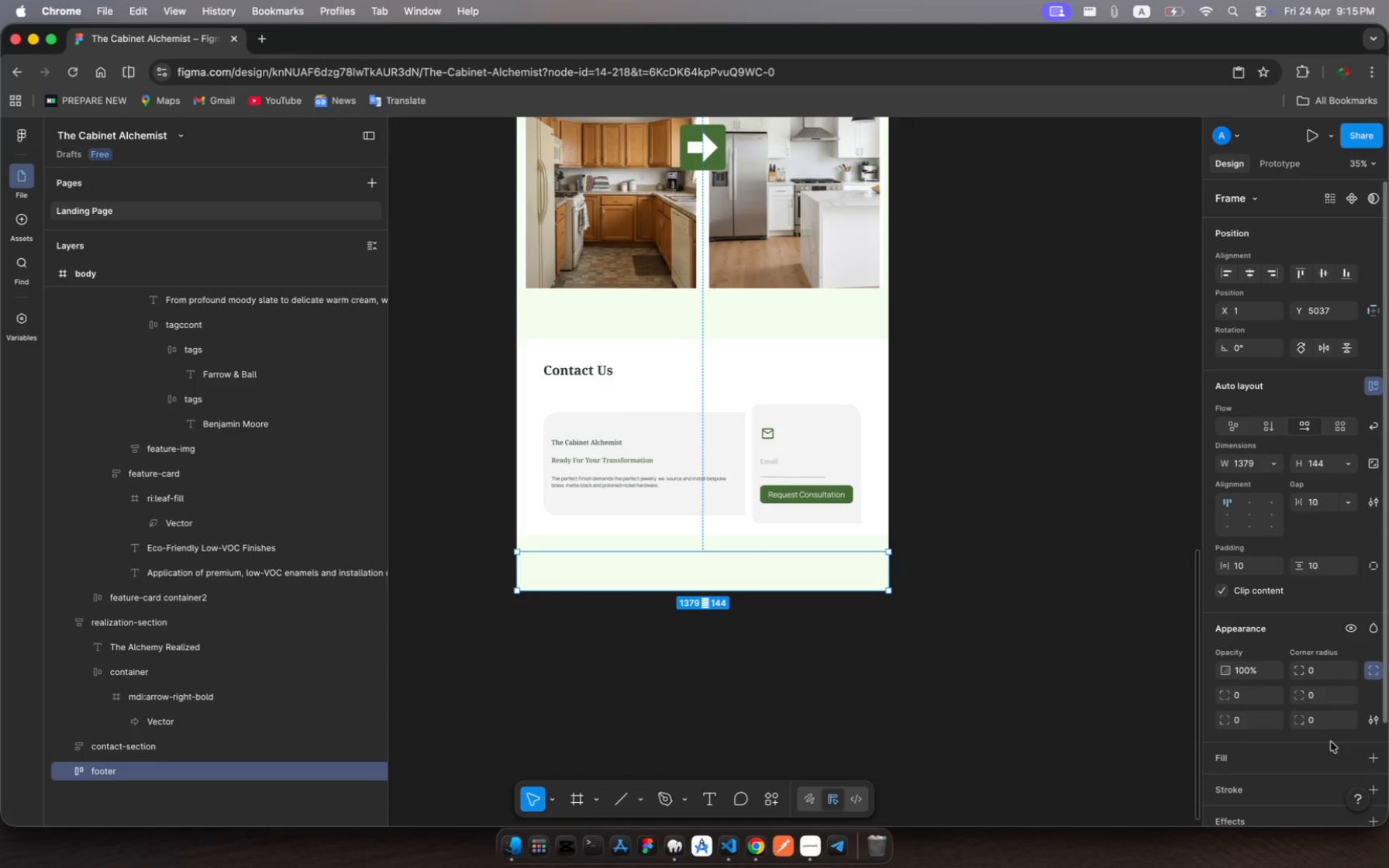 
left_click([1330, 751])
 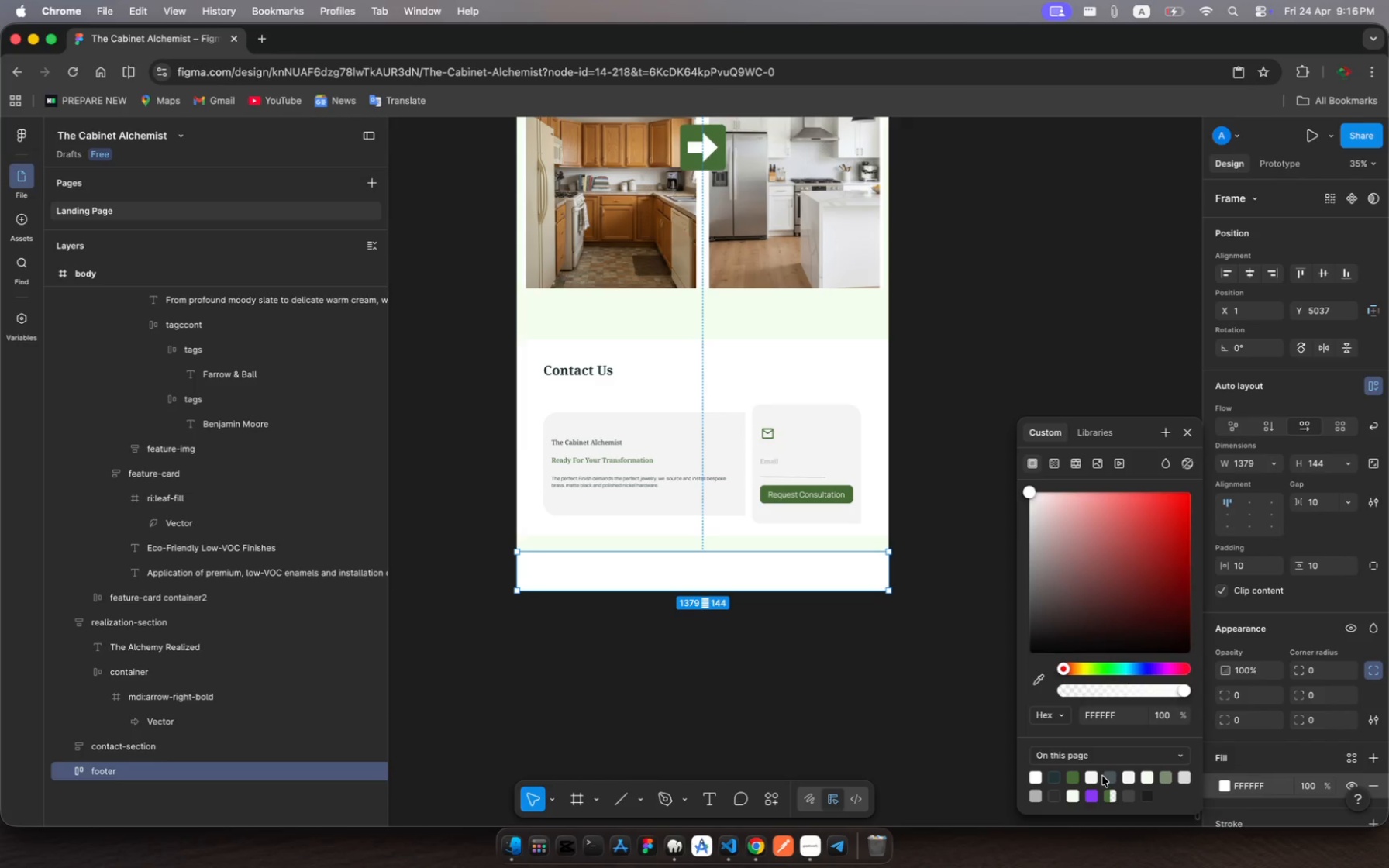 
wait(9.4)
 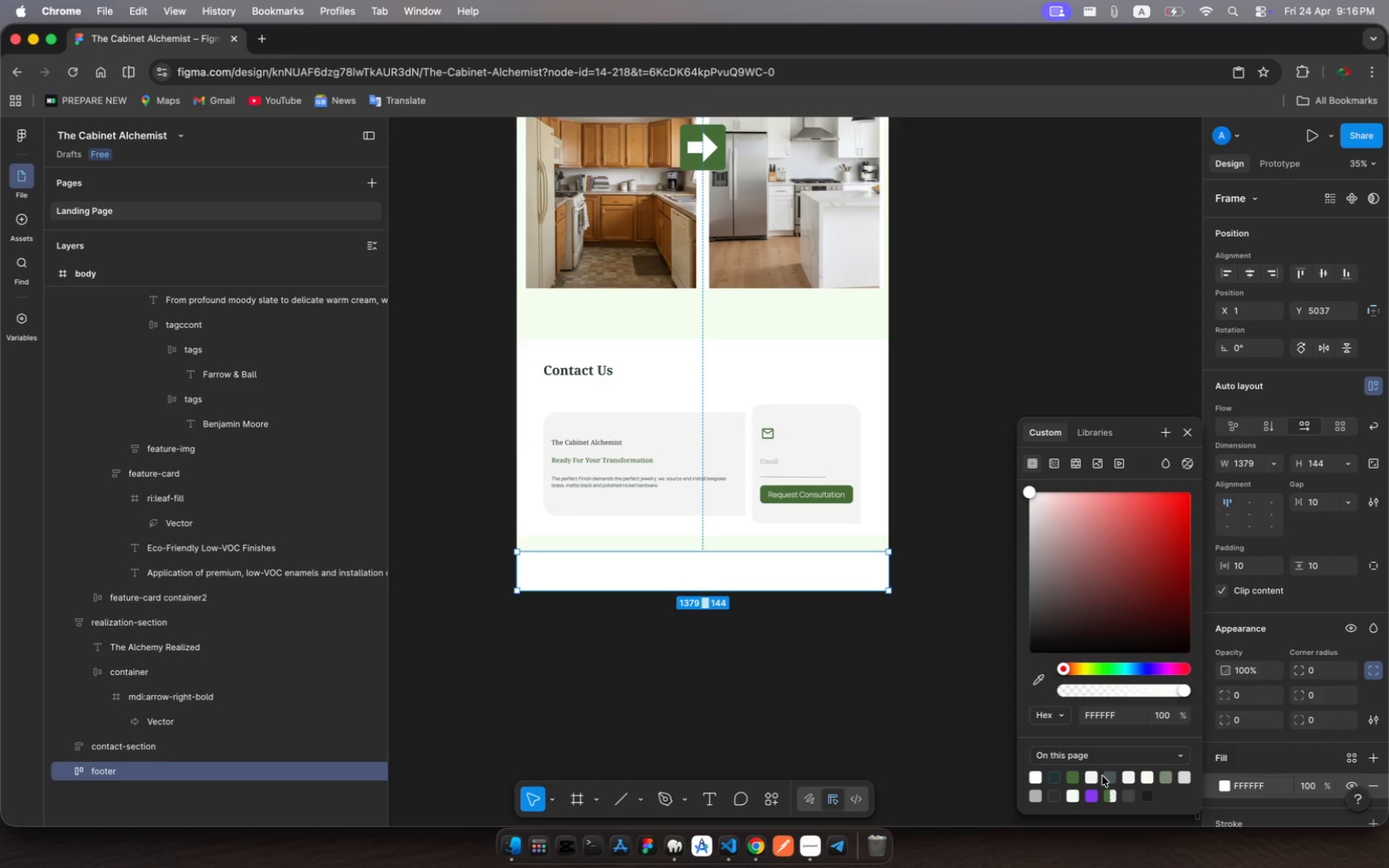 
left_click([1034, 776])
 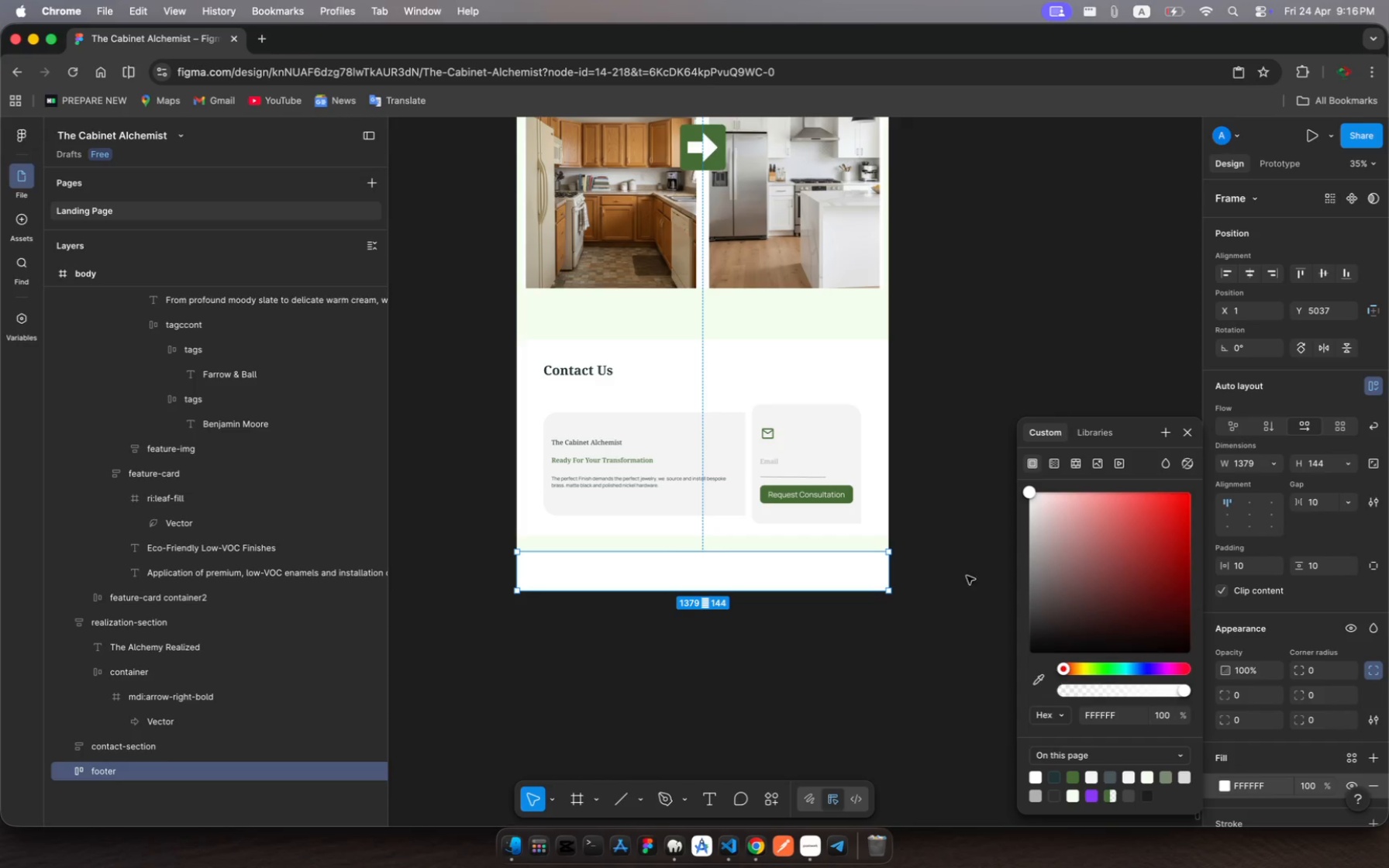 
key(Escape)
 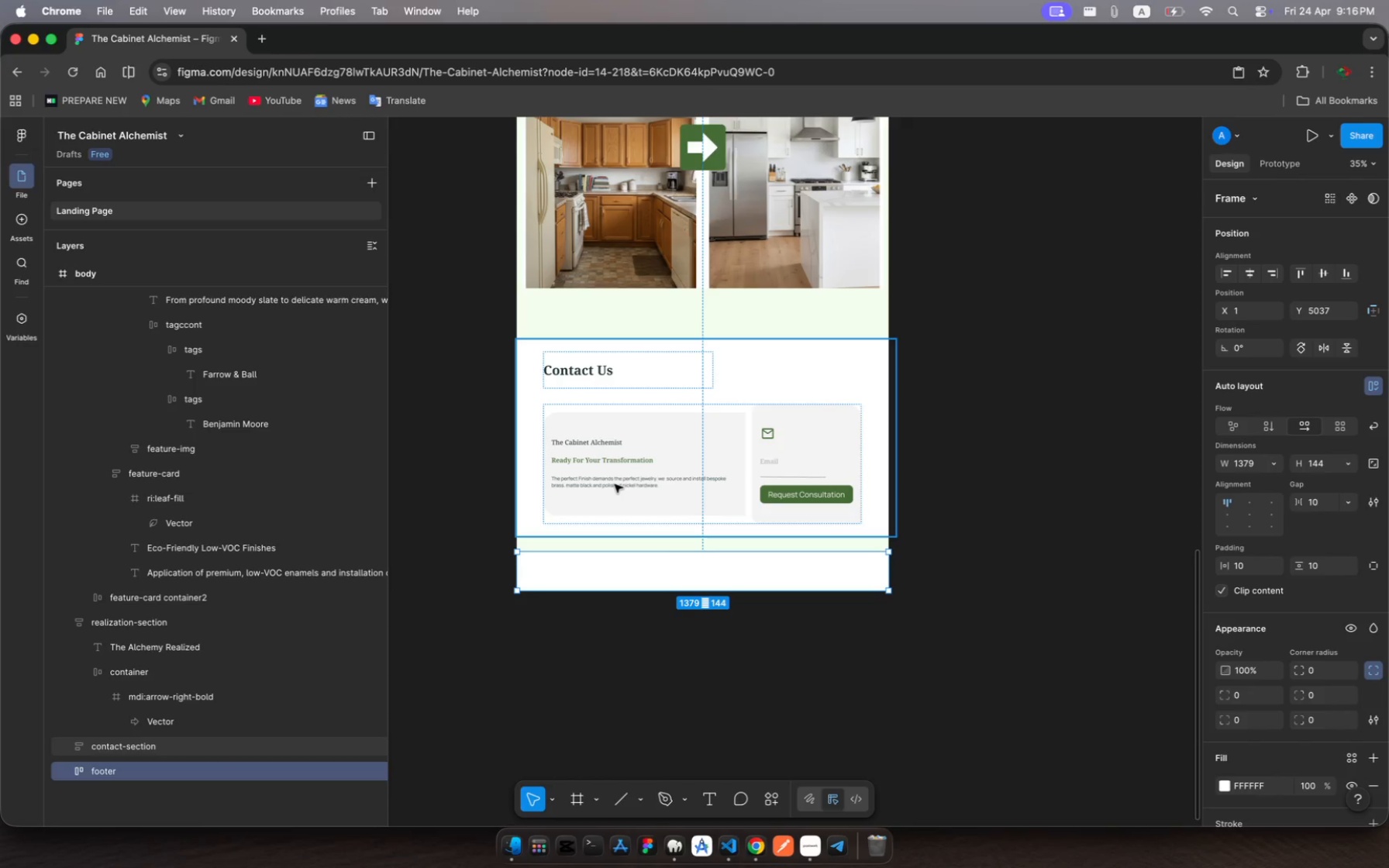 
wait(24.85)
 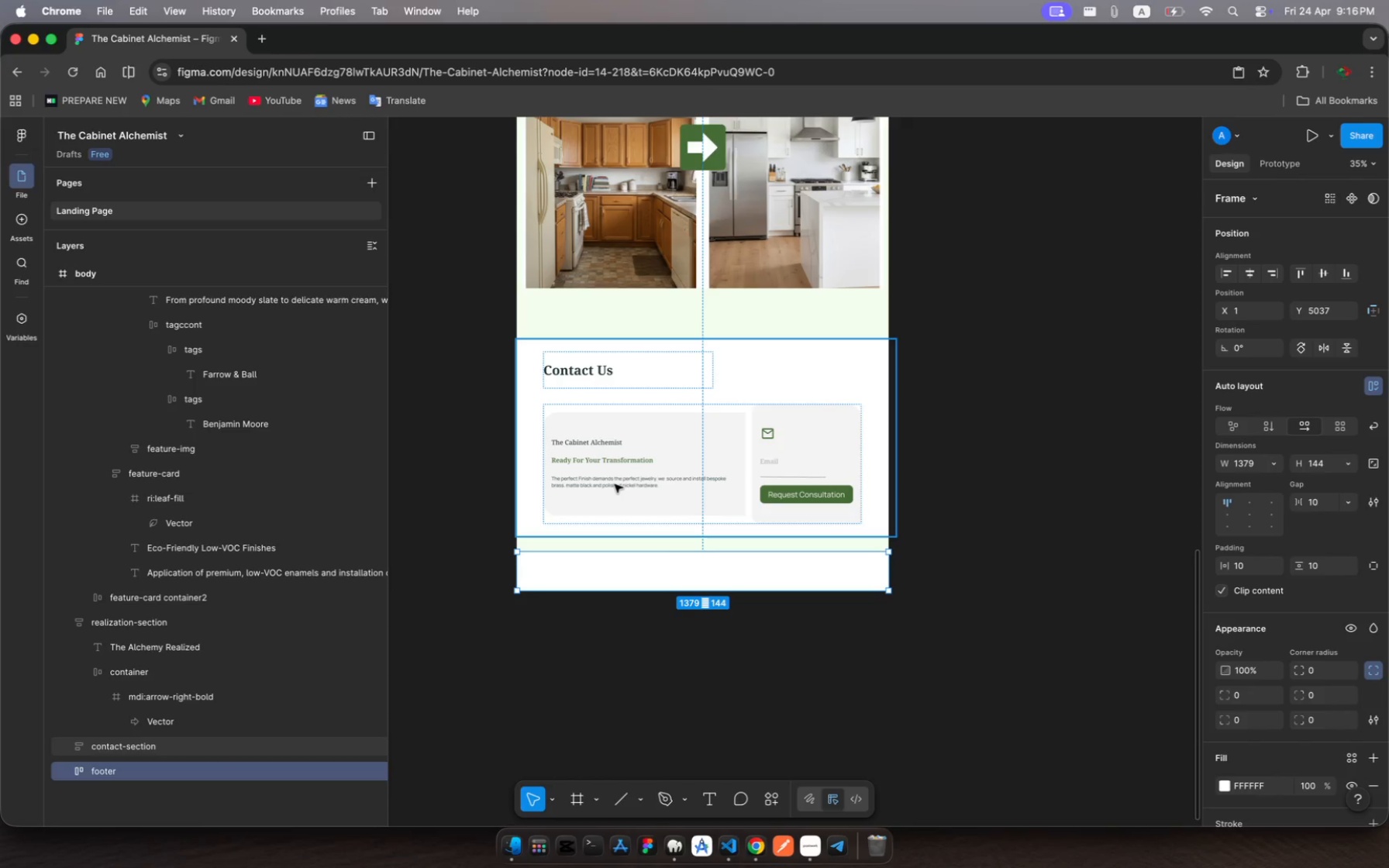 
double_click([605, 460])
 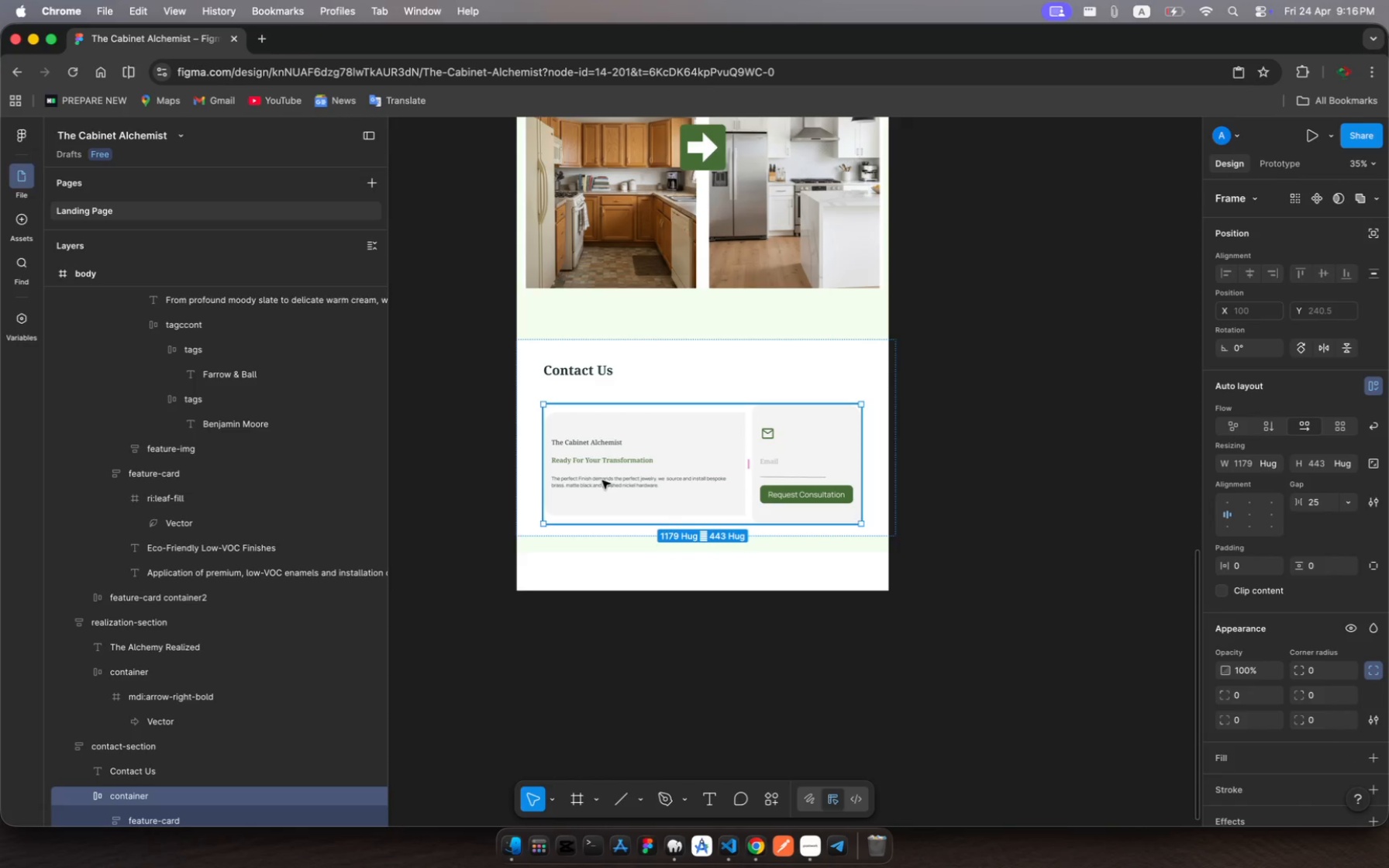 
left_click([603, 480])
 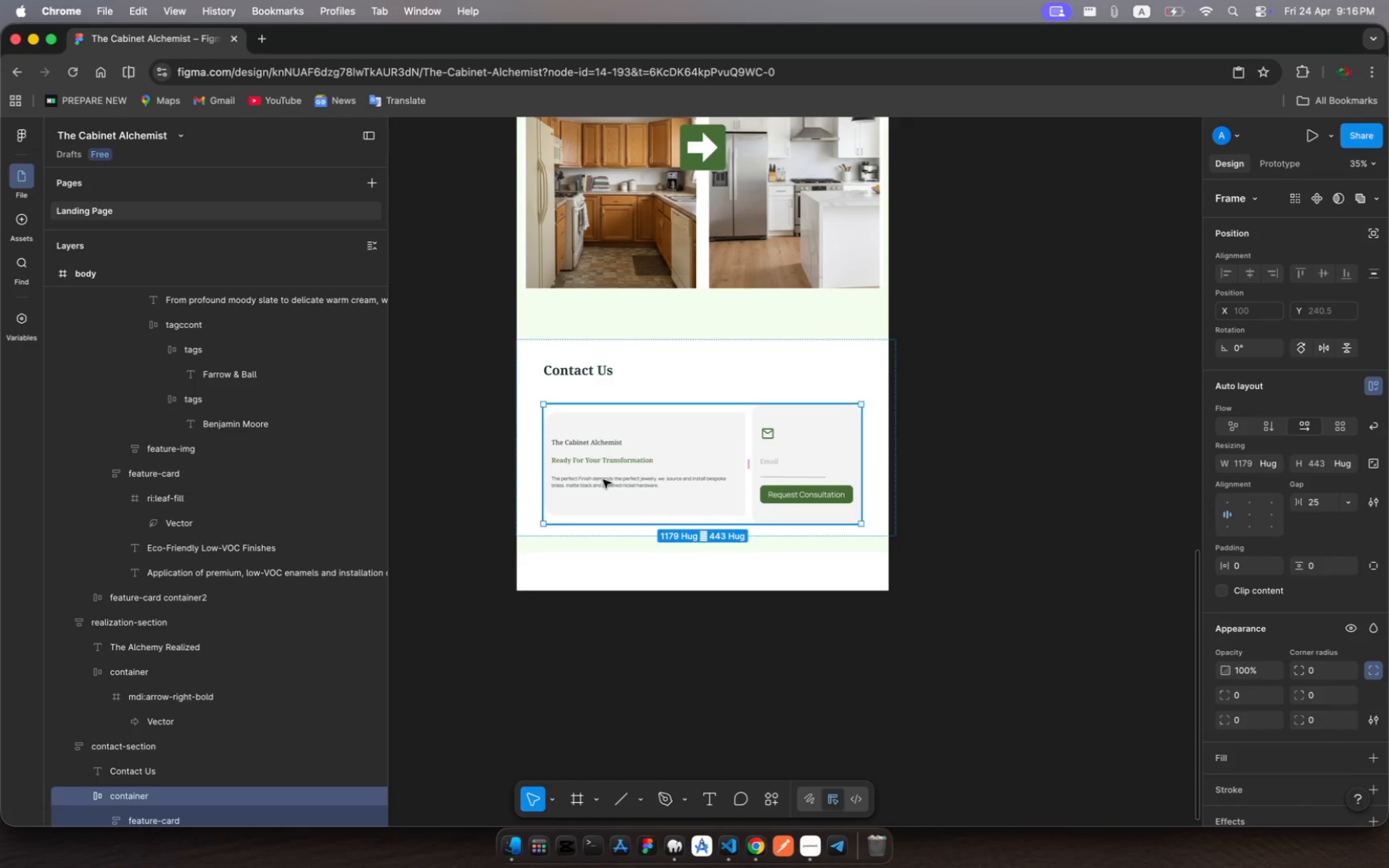 
left_click([603, 480])
 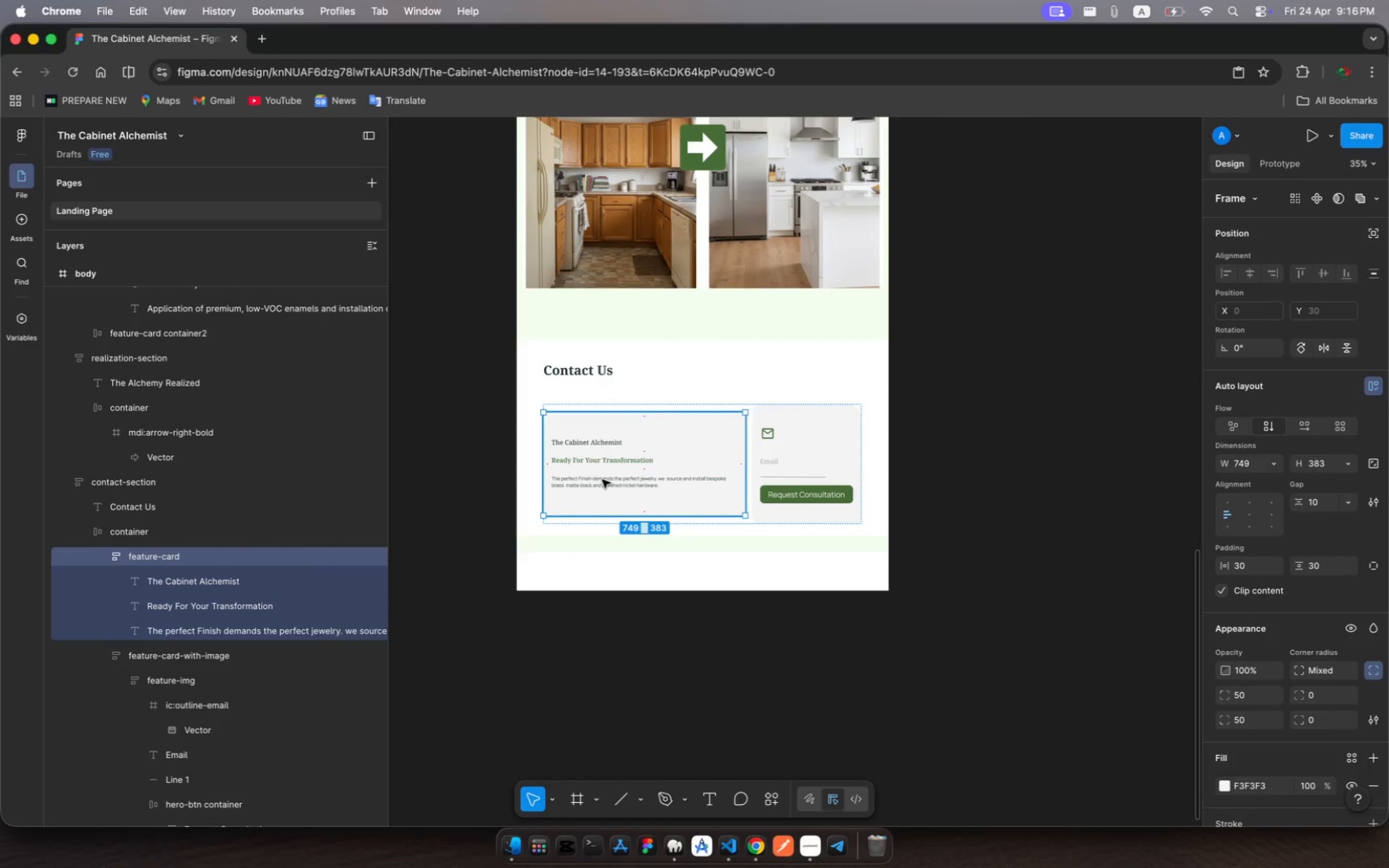 
left_click([602, 480])
 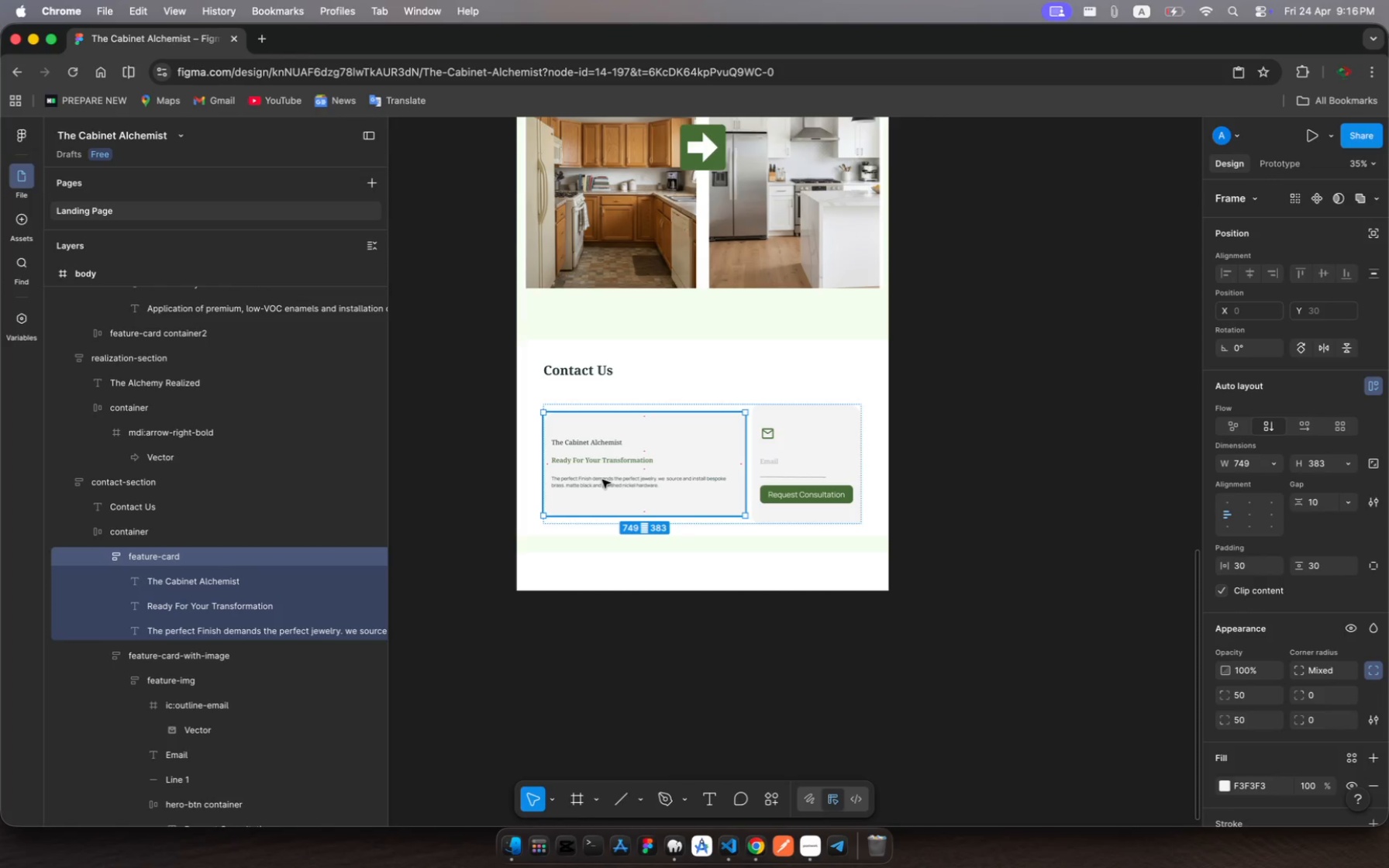 
left_click([602, 480])
 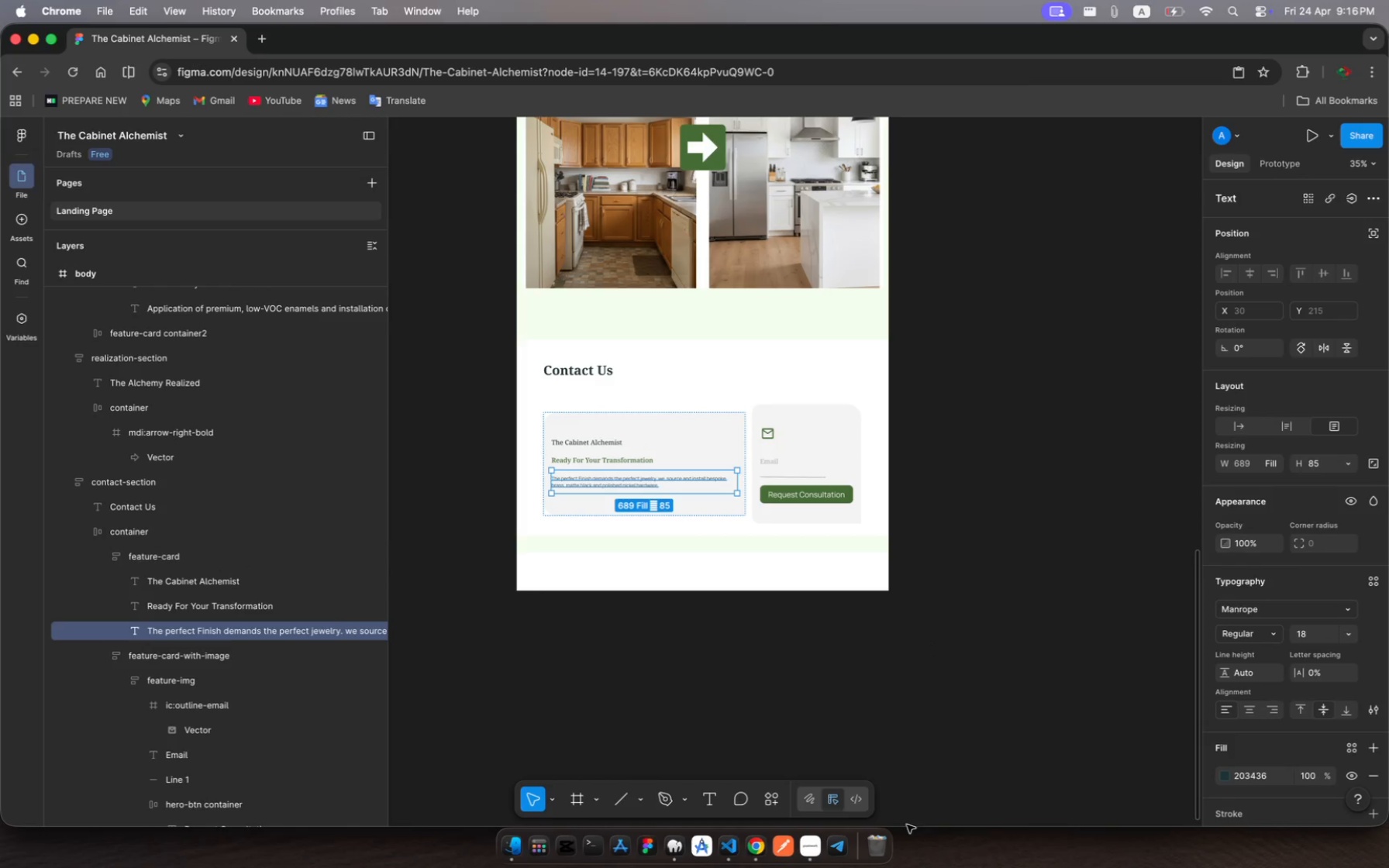 
left_click([812, 842])